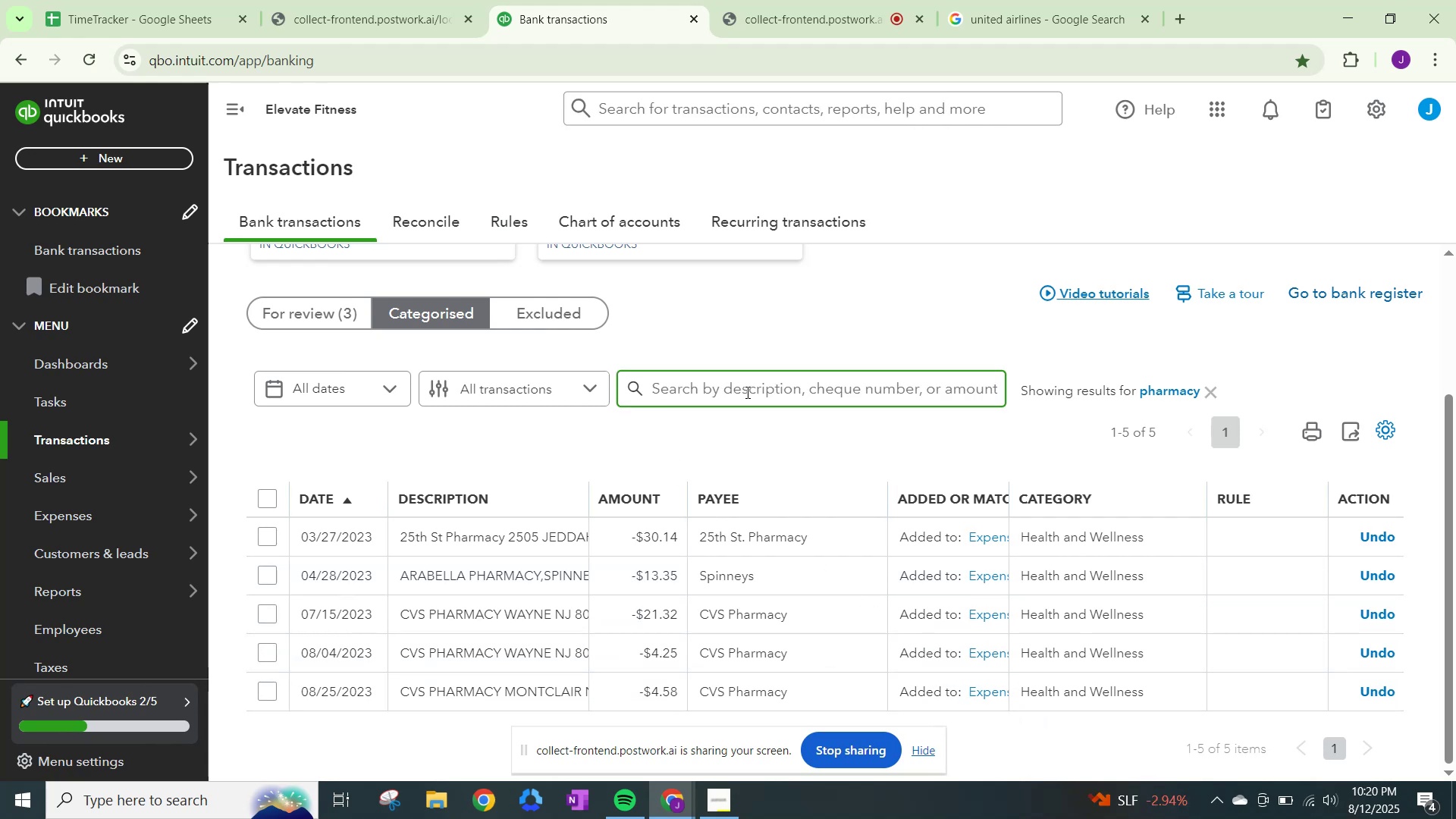 
key(Backspace)
 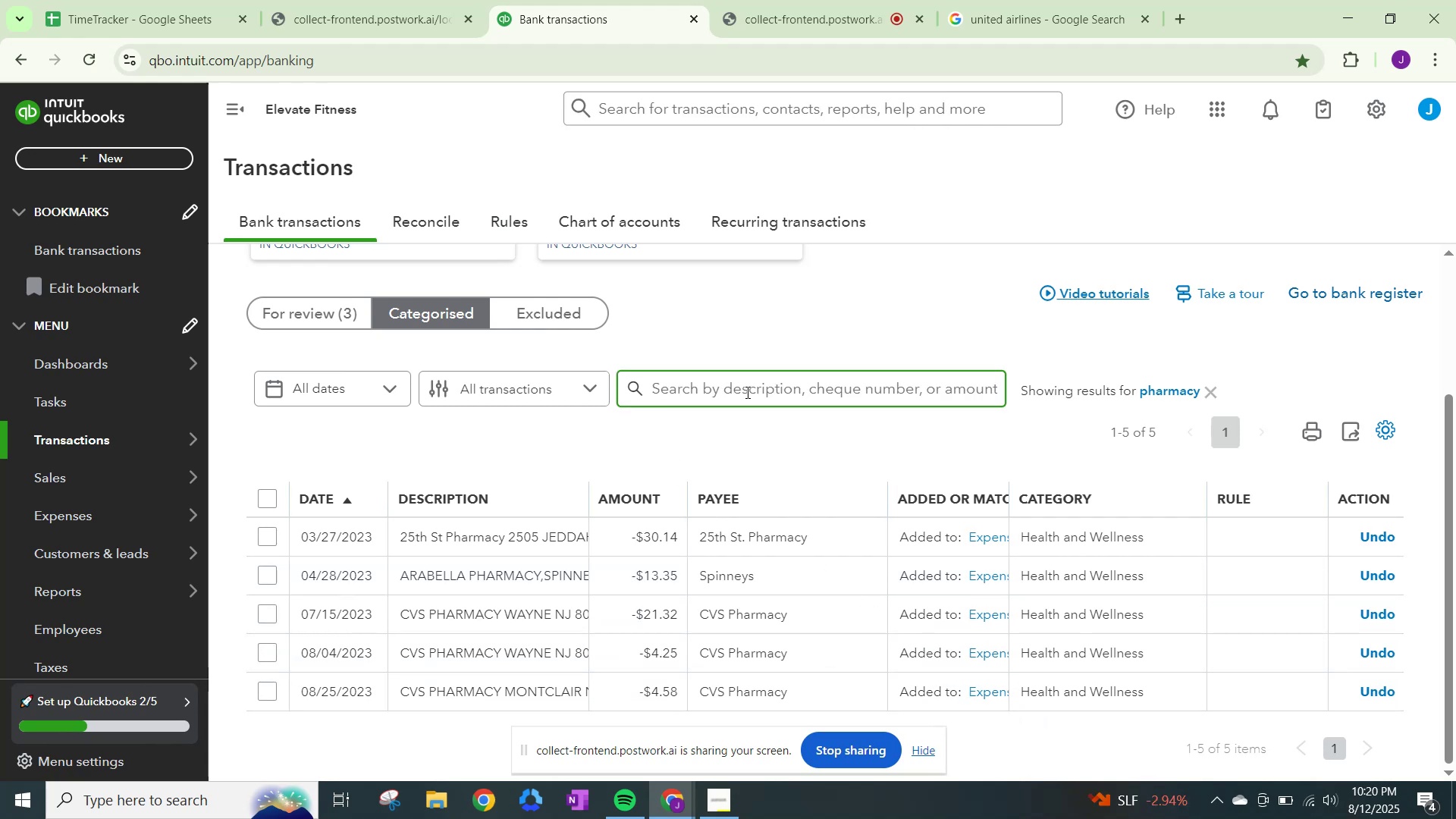 
key(Backspace)
 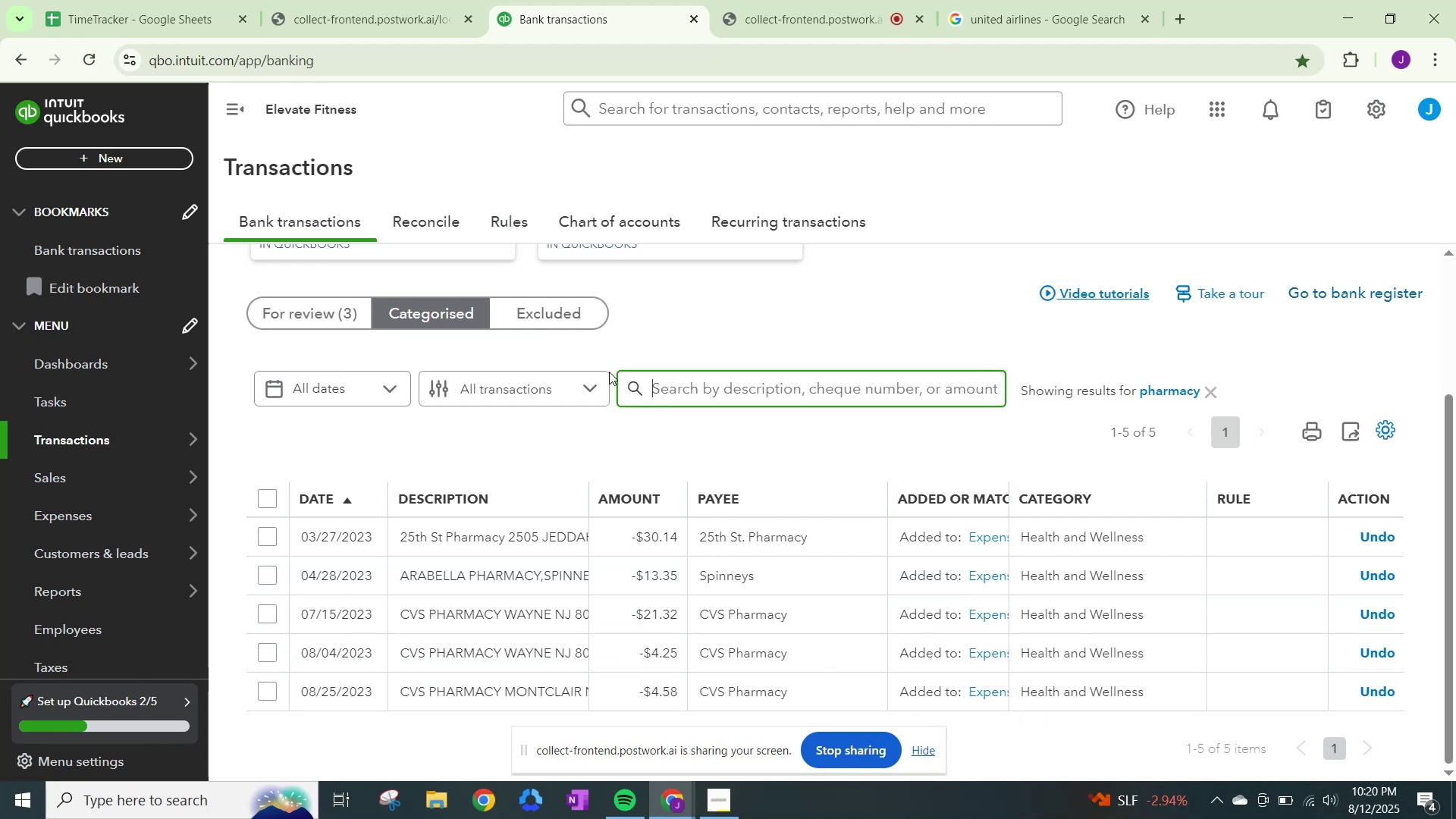 
key(Backspace)
 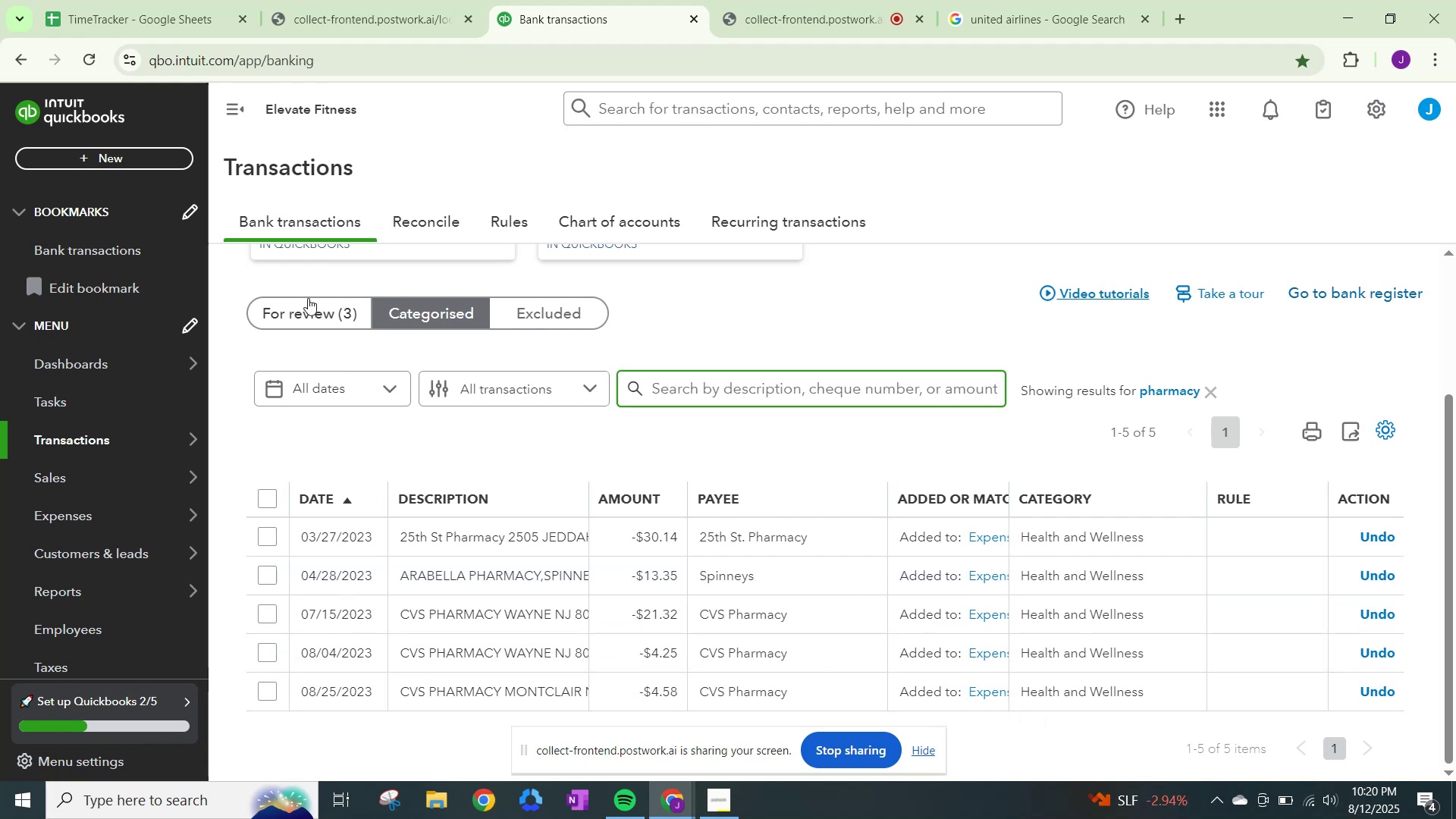 
left_click([308, 298])
 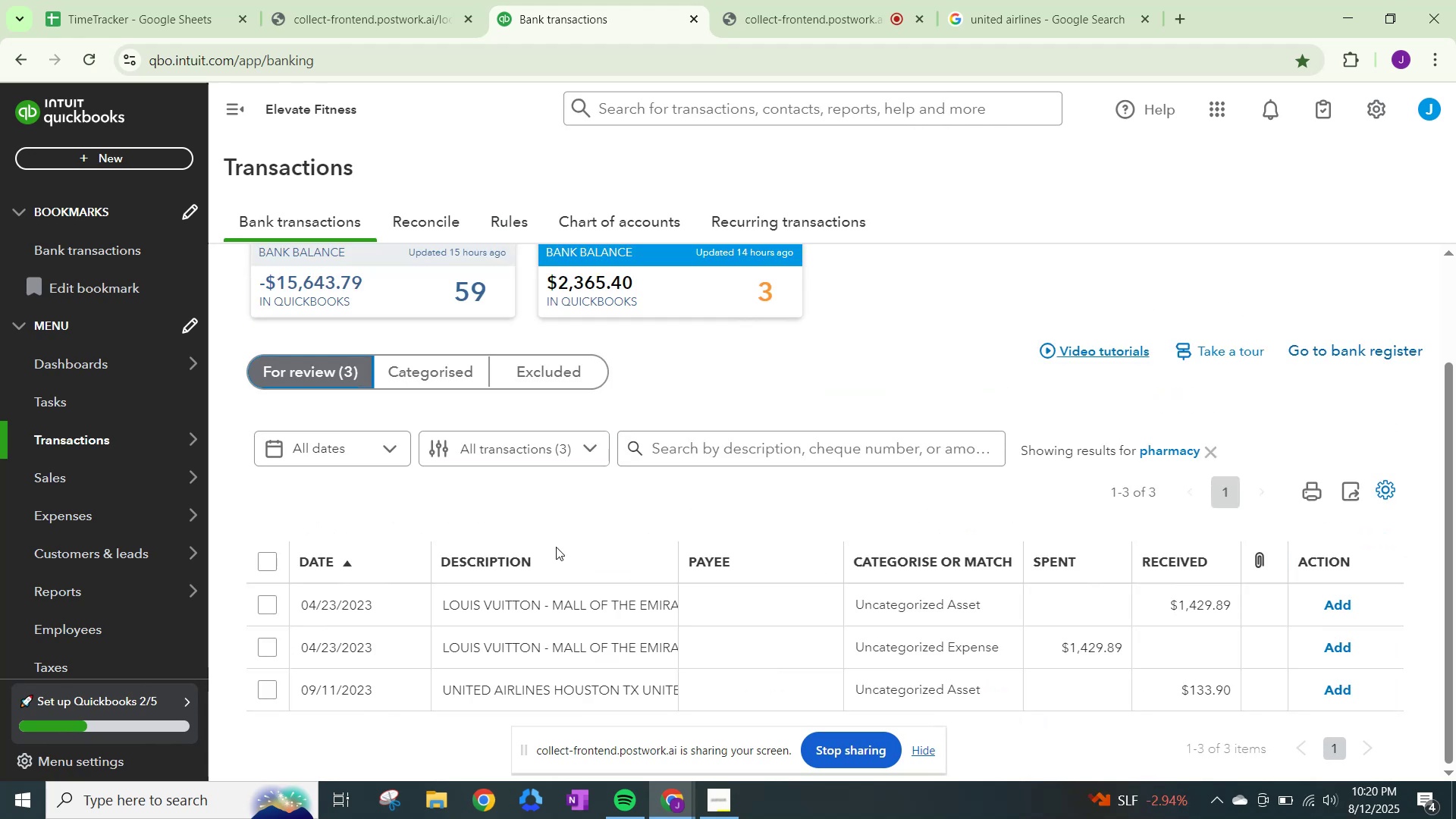 
scroll: coordinate [570, 586], scroll_direction: down, amount: 2.0
 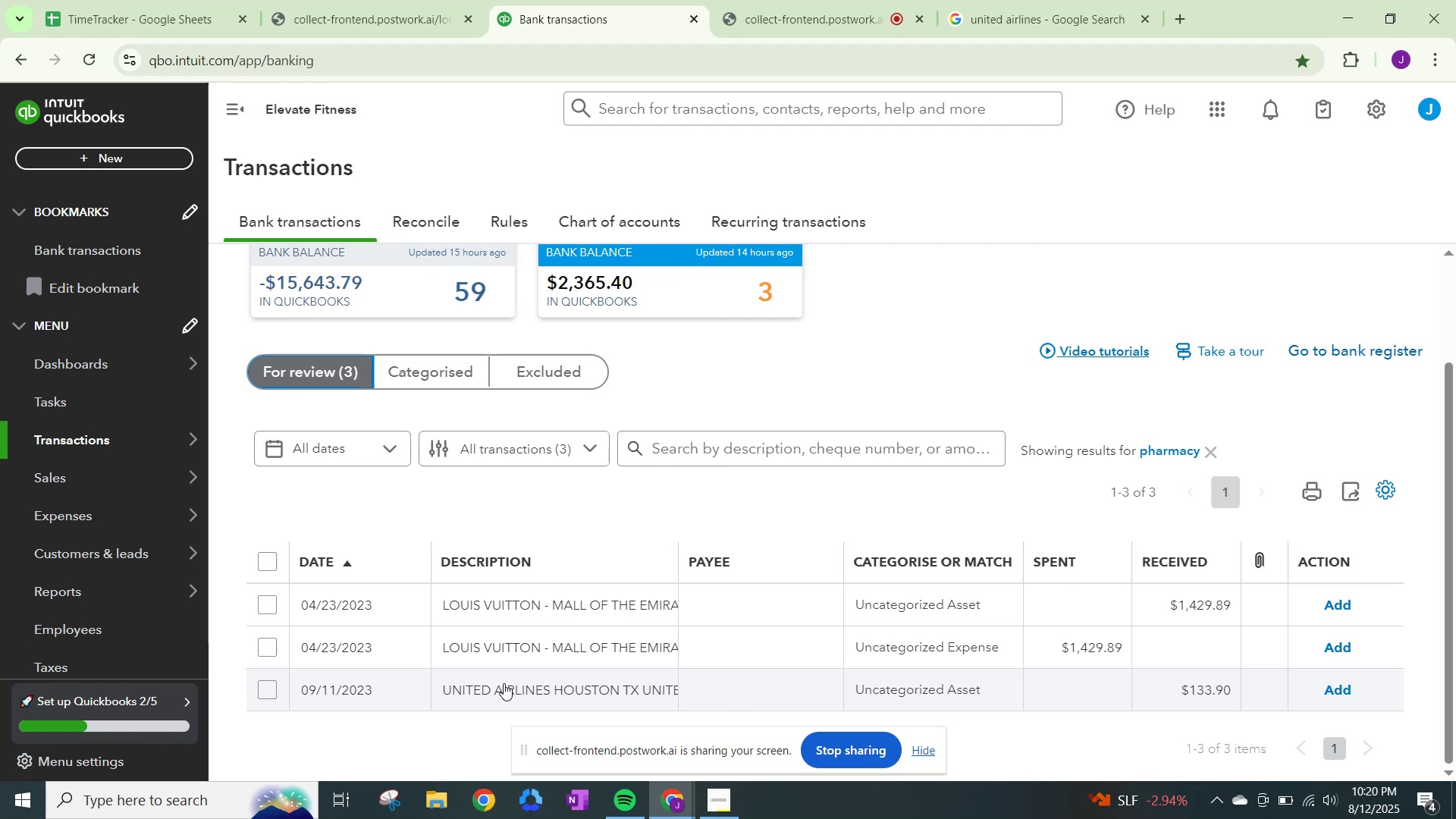 
left_click([504, 683])
 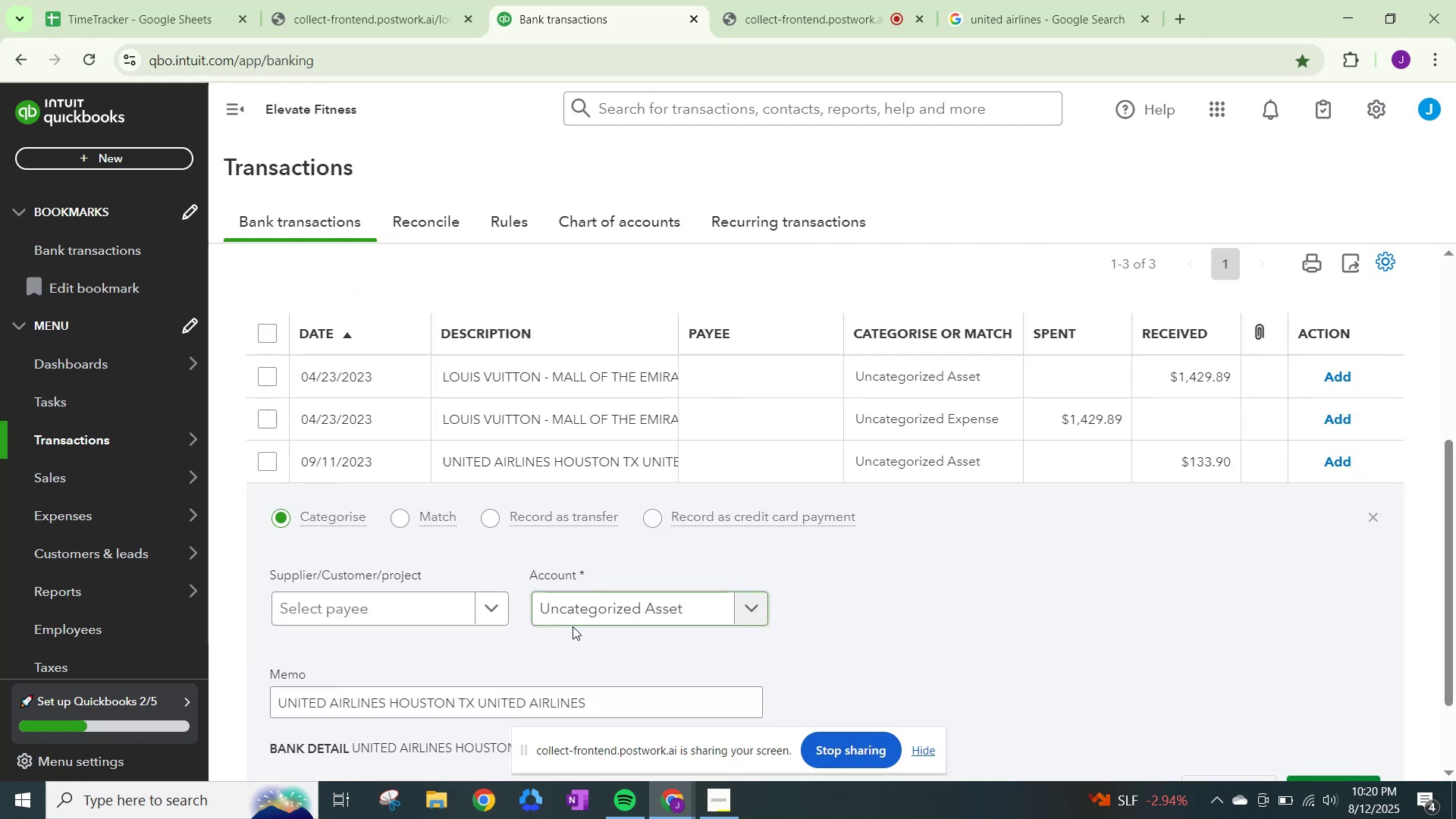 
scroll: coordinate [572, 627], scroll_direction: down, amount: 1.0
 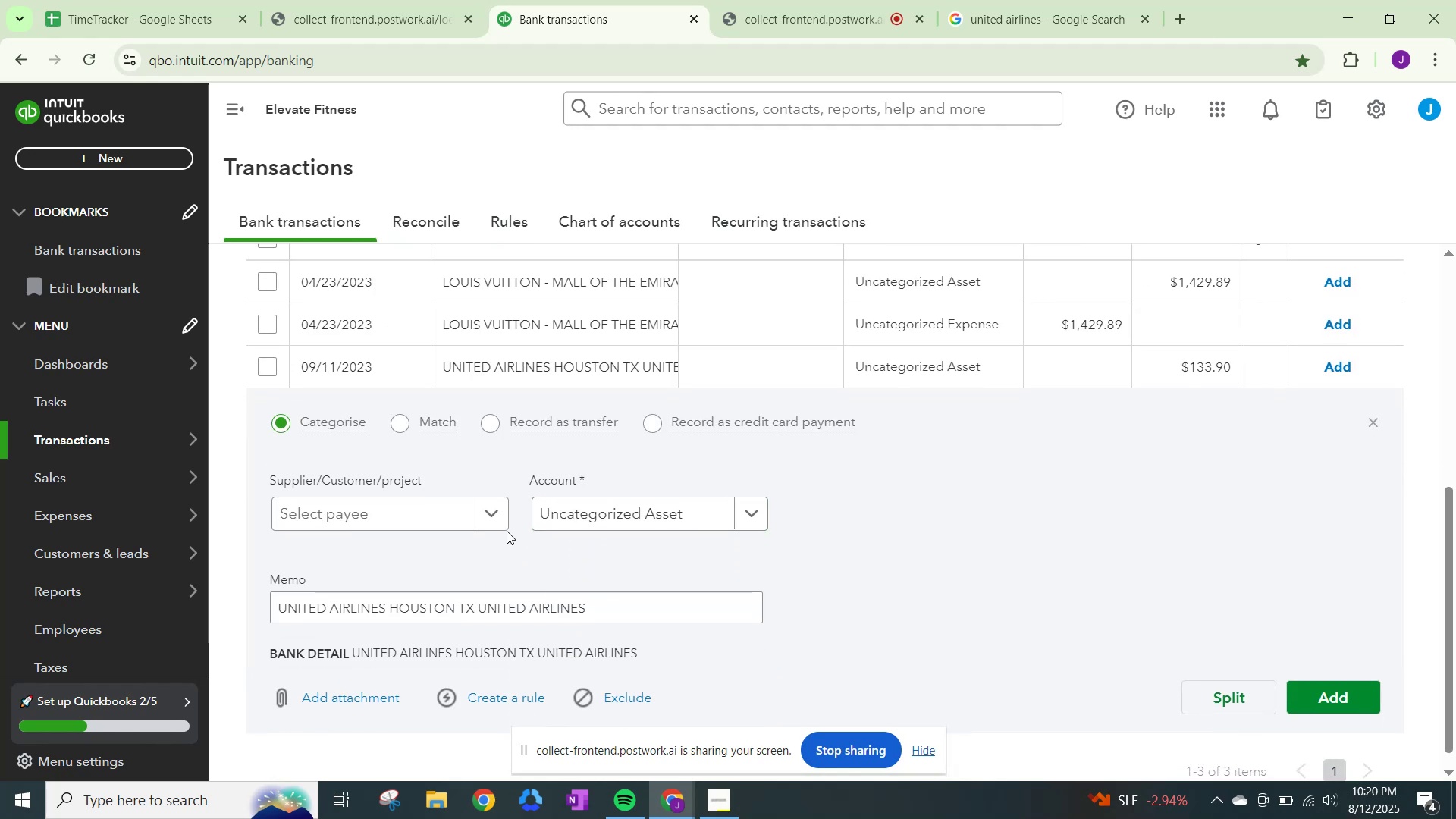 
left_click([492, 505])
 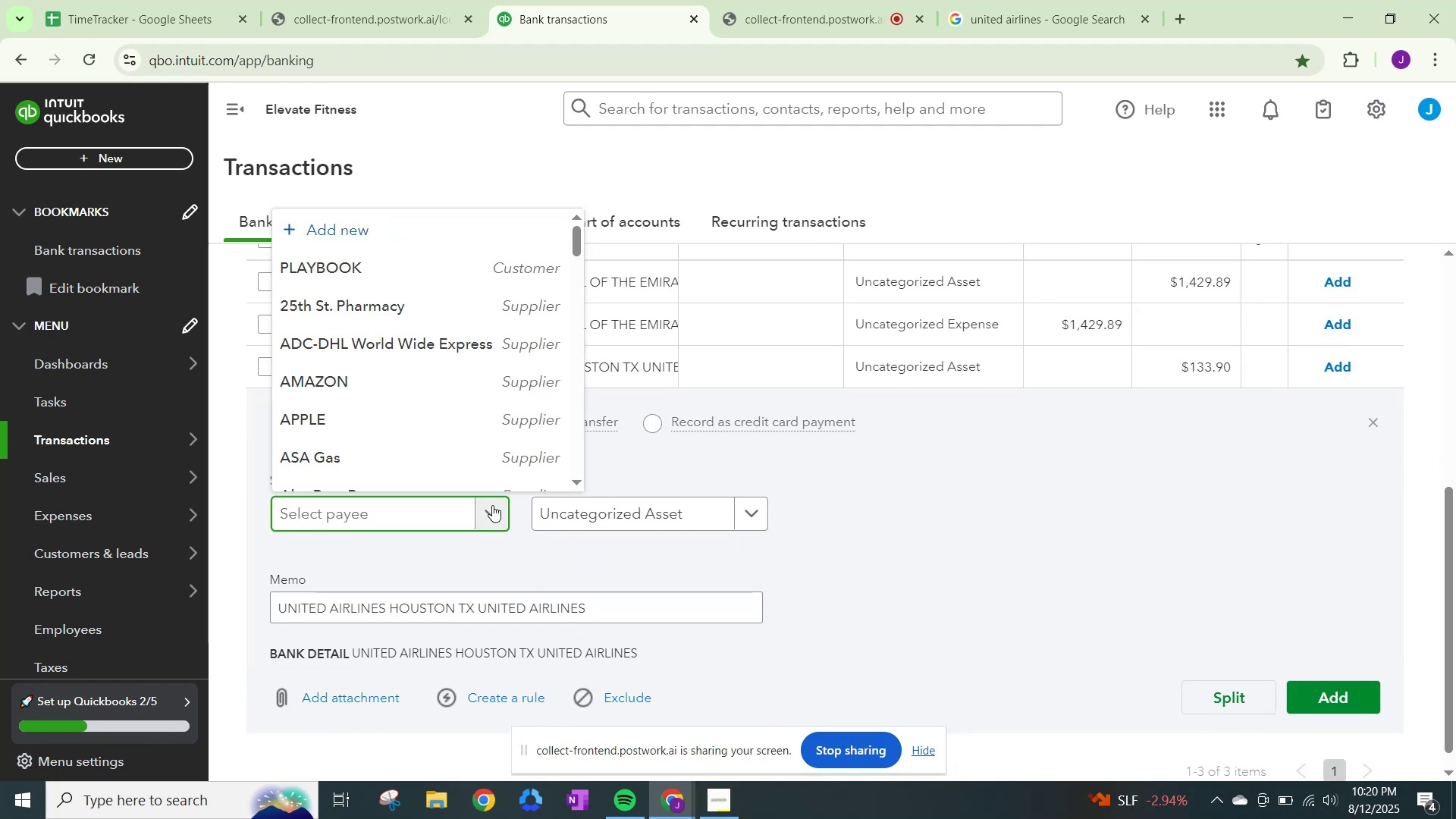 
type(I)
key(Backspace)
type(United Airlines)
 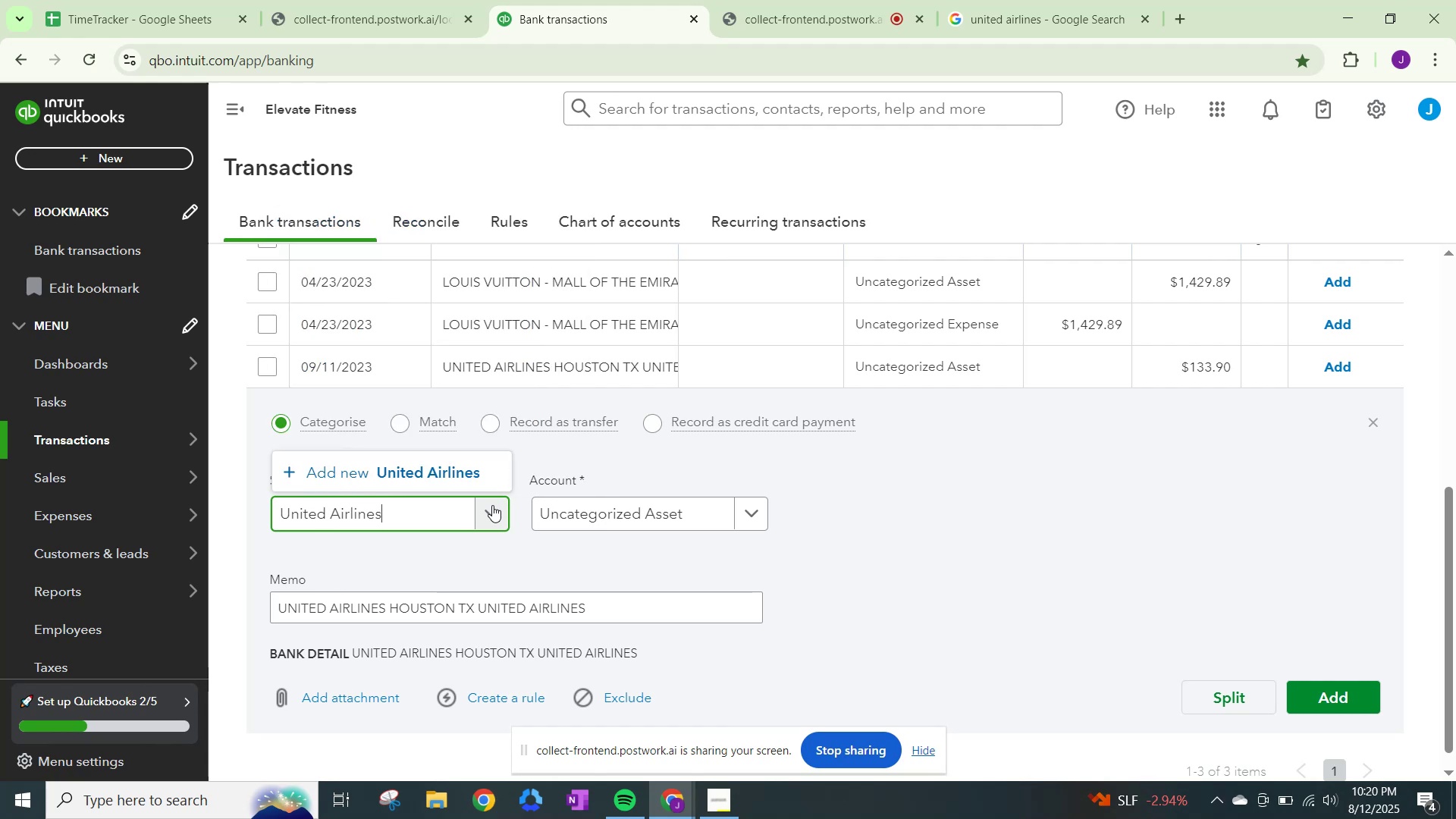 
left_click([412, 471])
 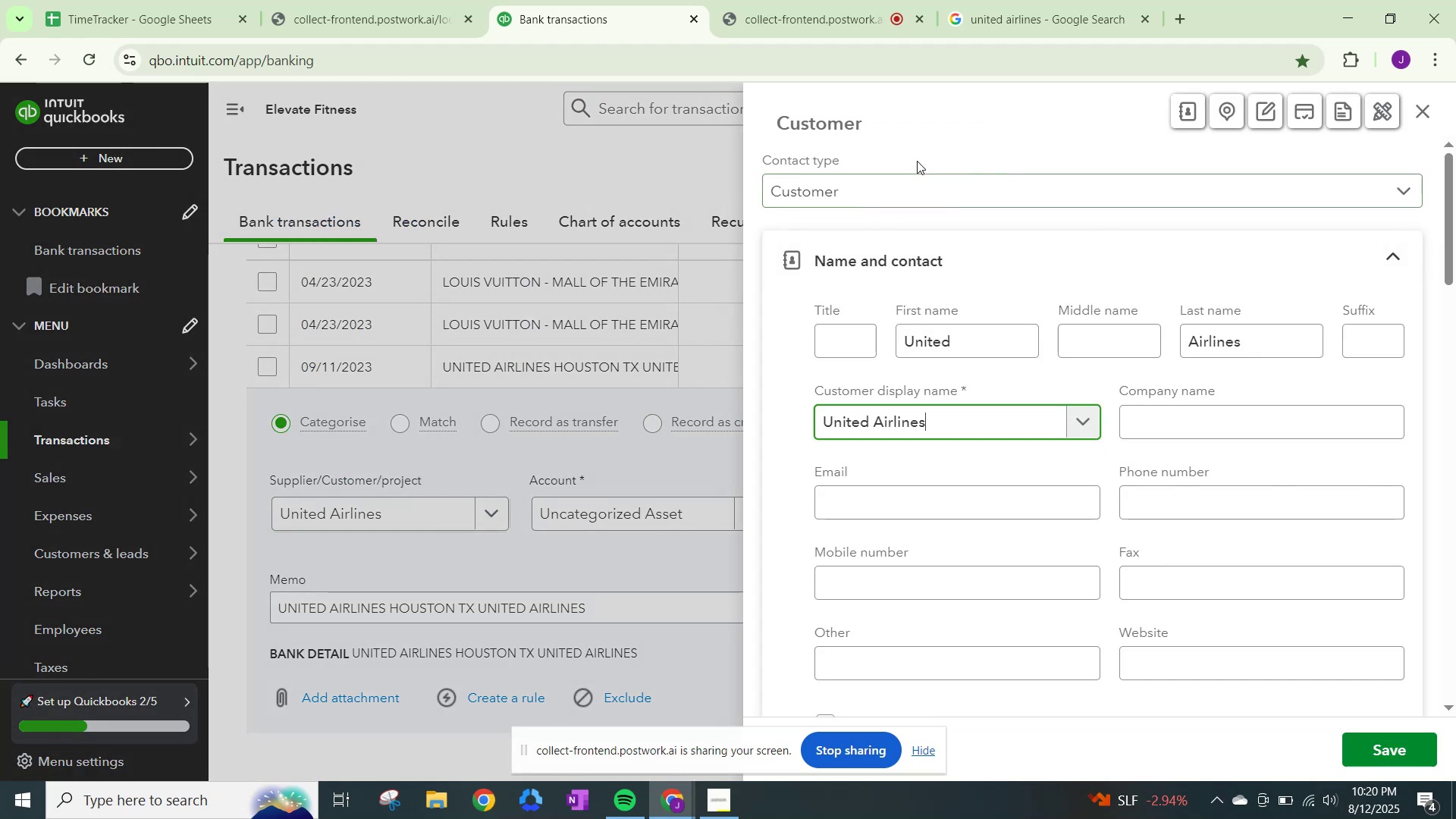 
left_click([938, 195])
 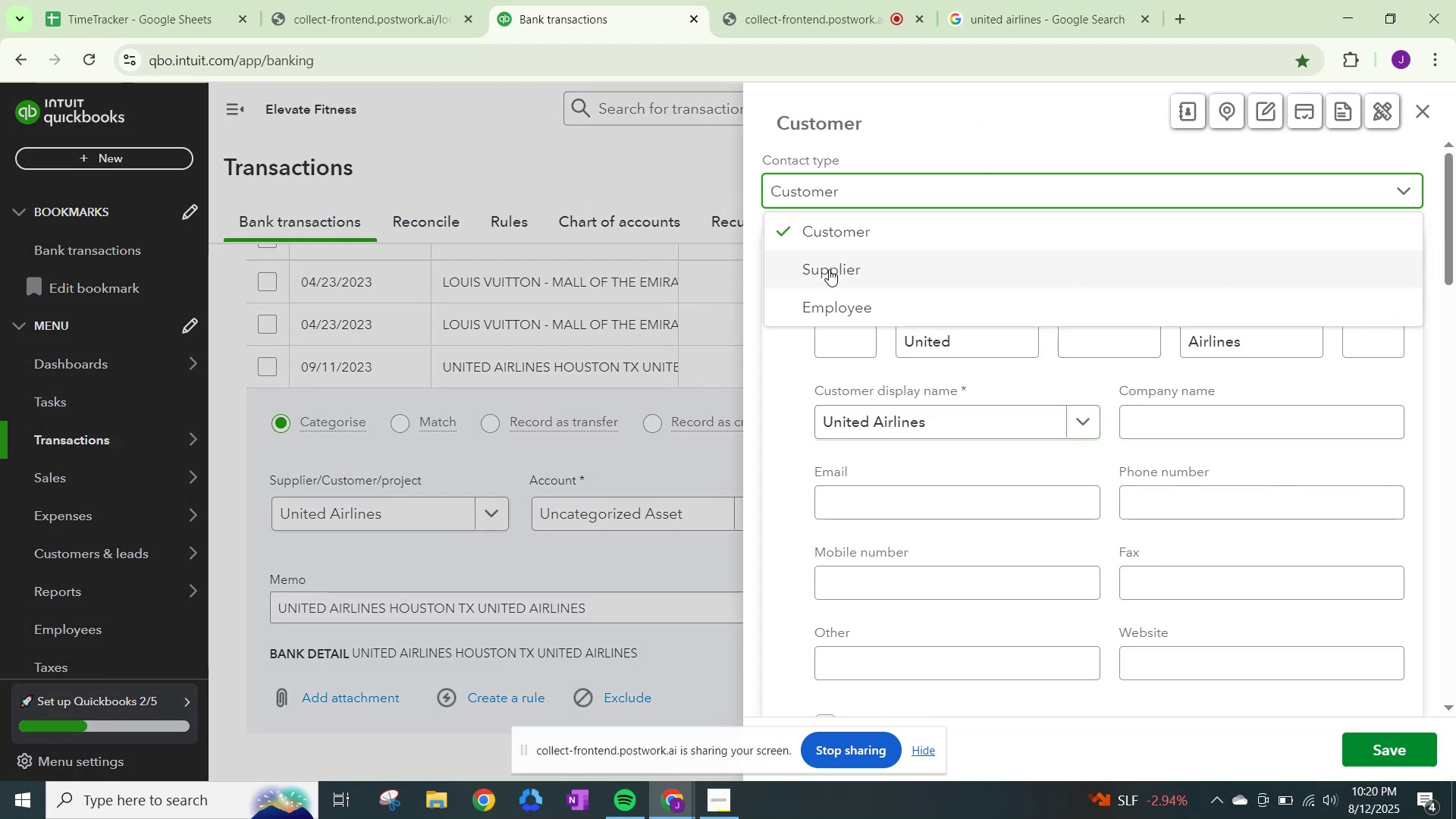 
left_click([829, 269])
 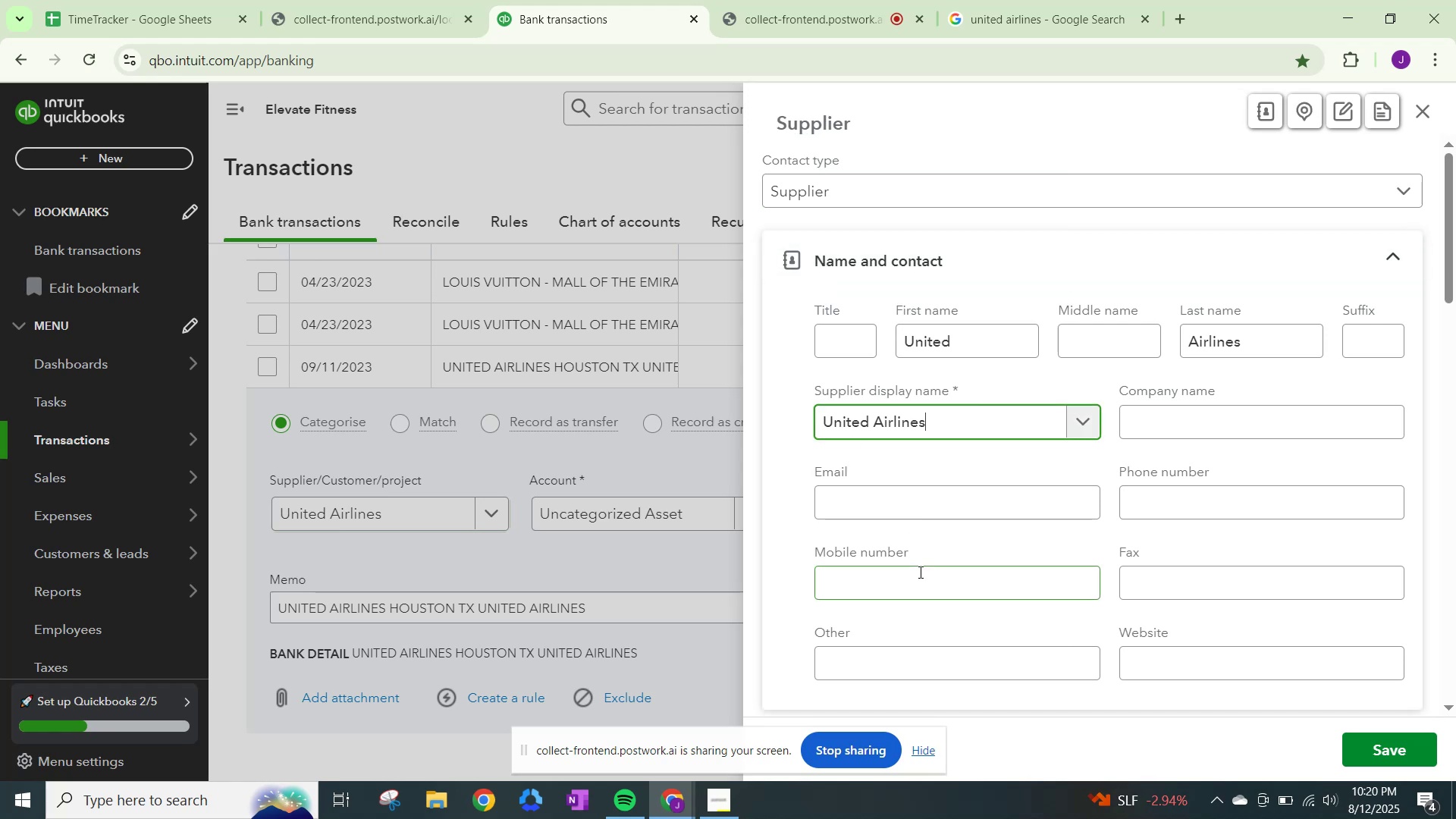 
scroll: coordinate [961, 534], scroll_direction: down, amount: 16.0
 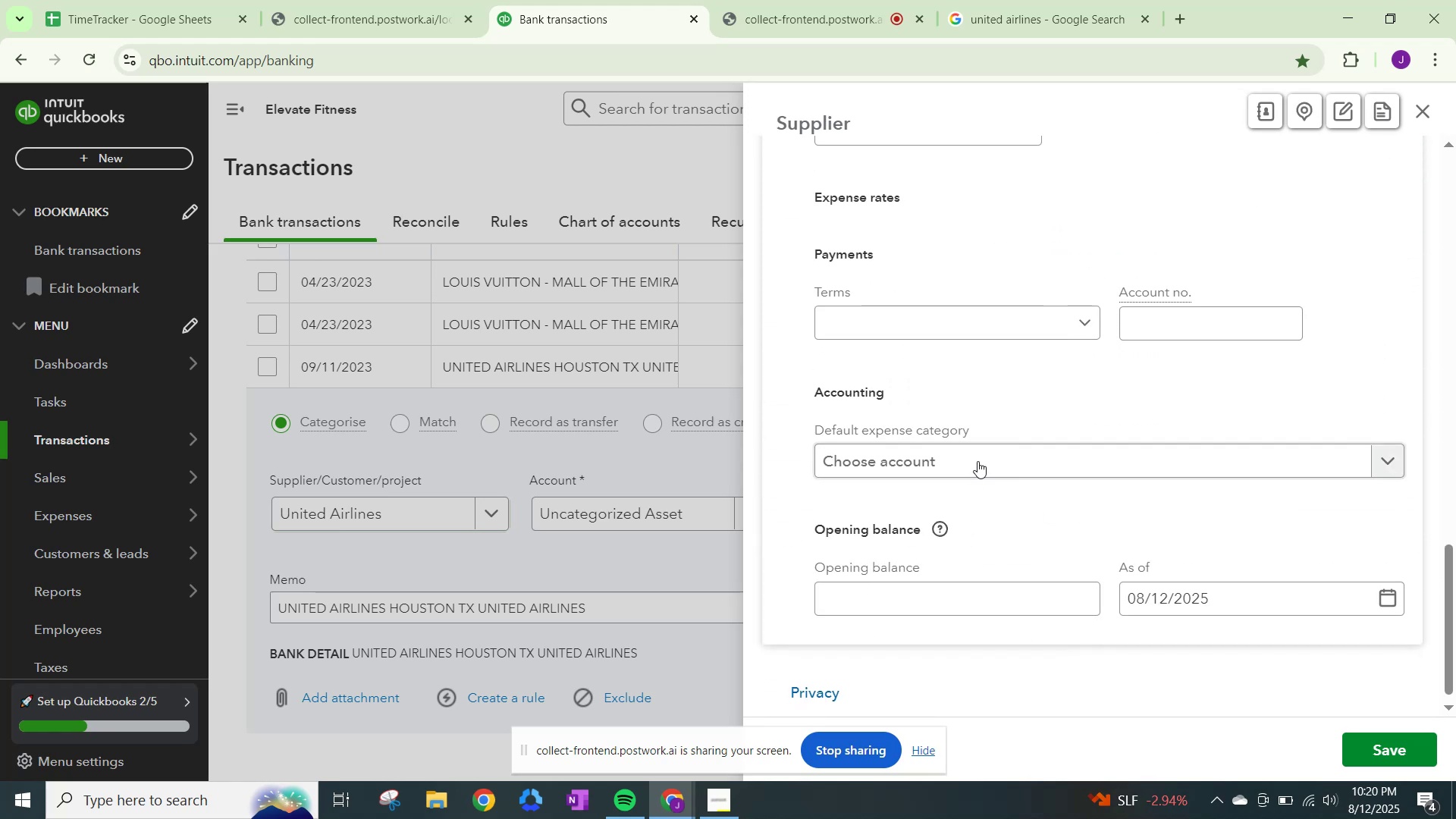 
left_click([977, 461])
 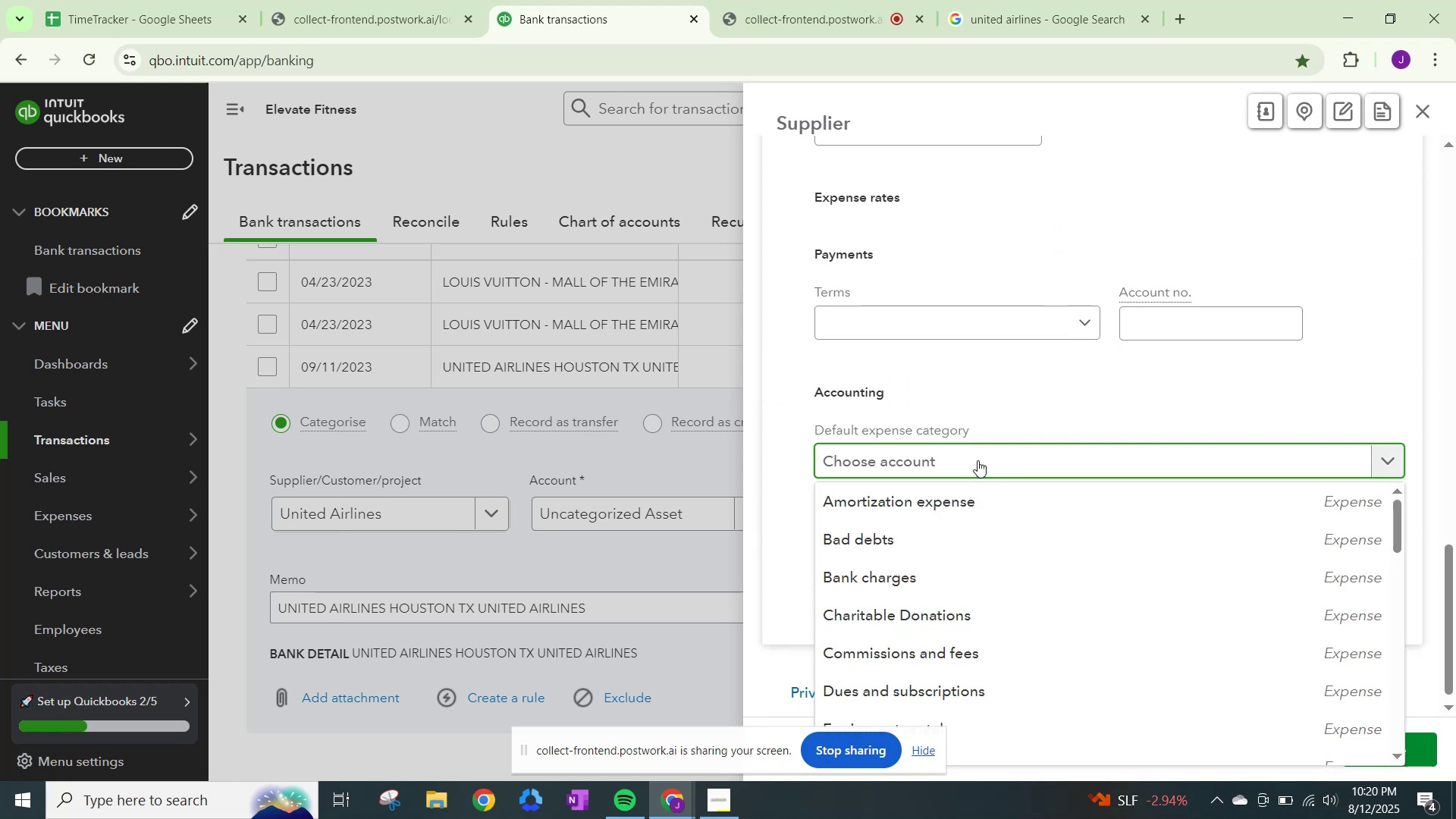 
type(travel)
 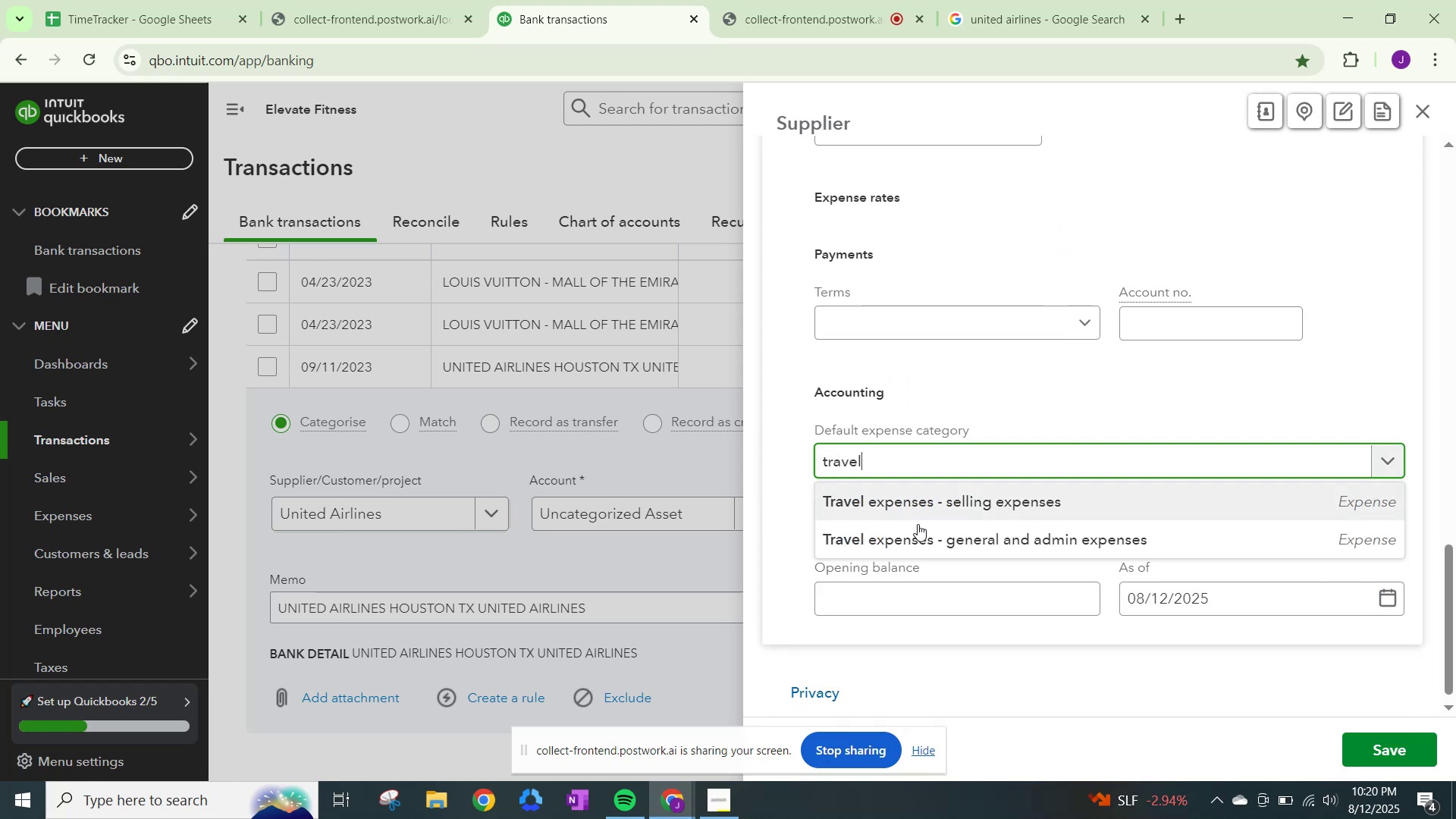 
left_click([920, 537])
 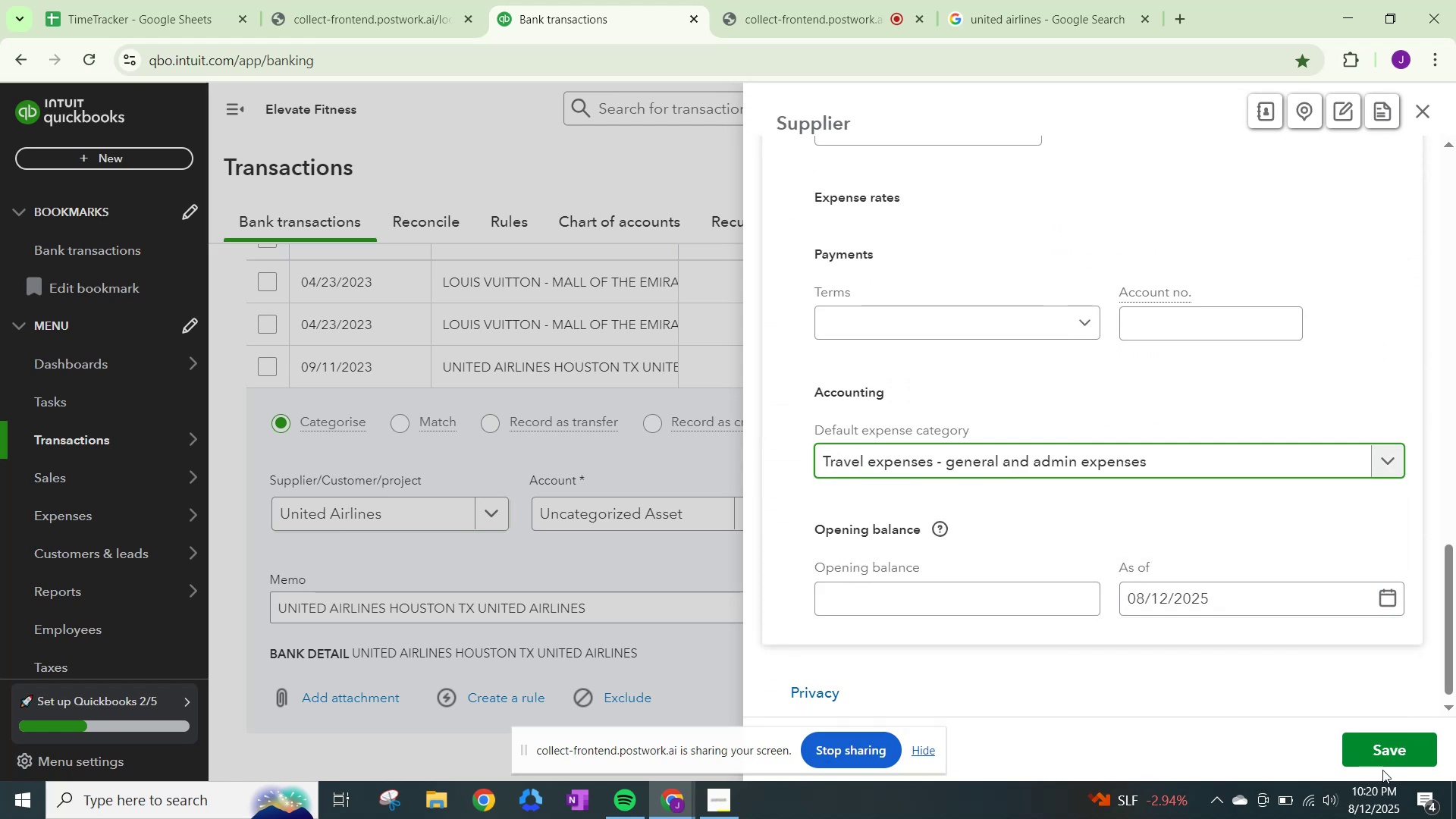 
left_click([1384, 746])
 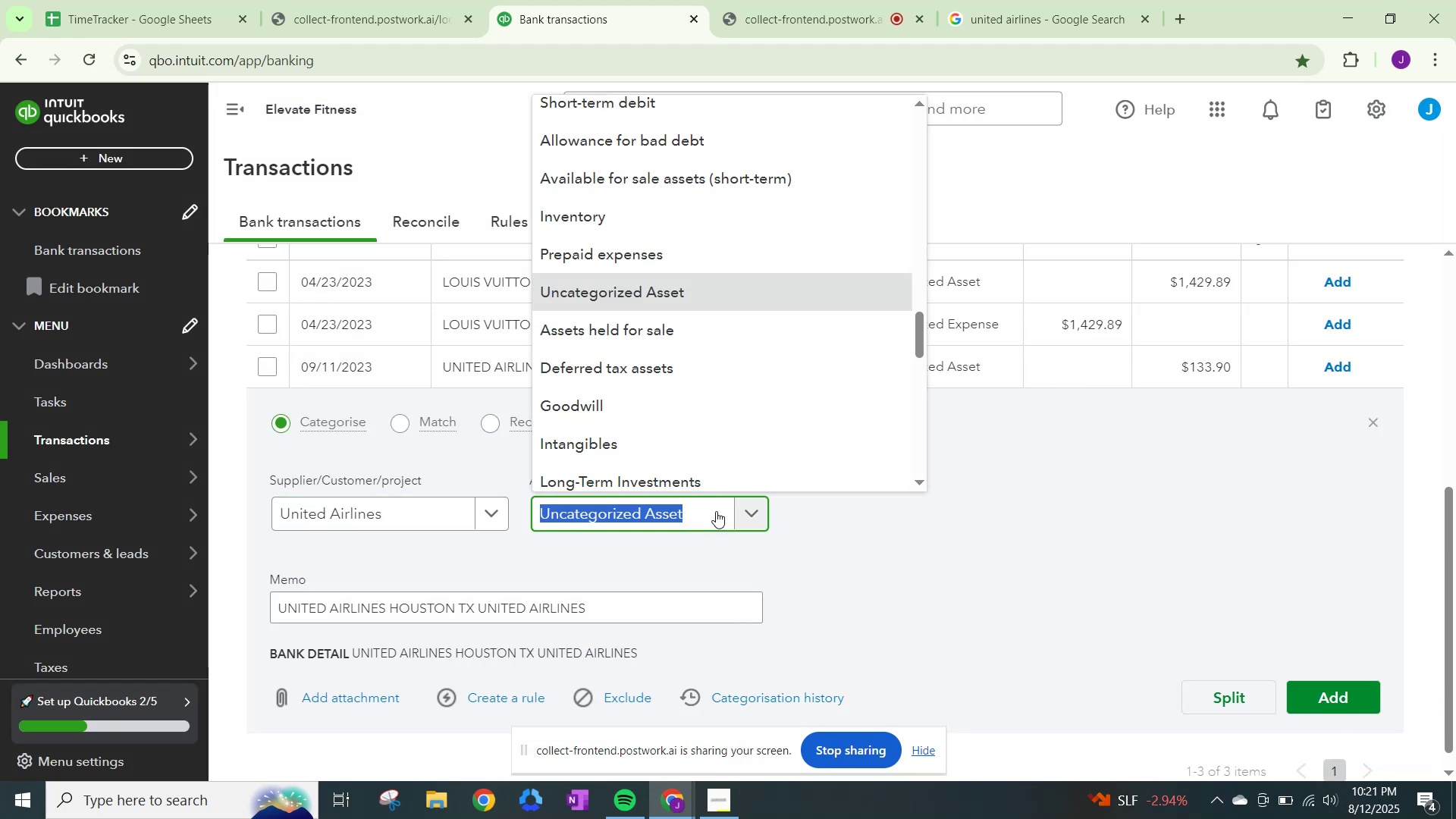 
type(travel)
 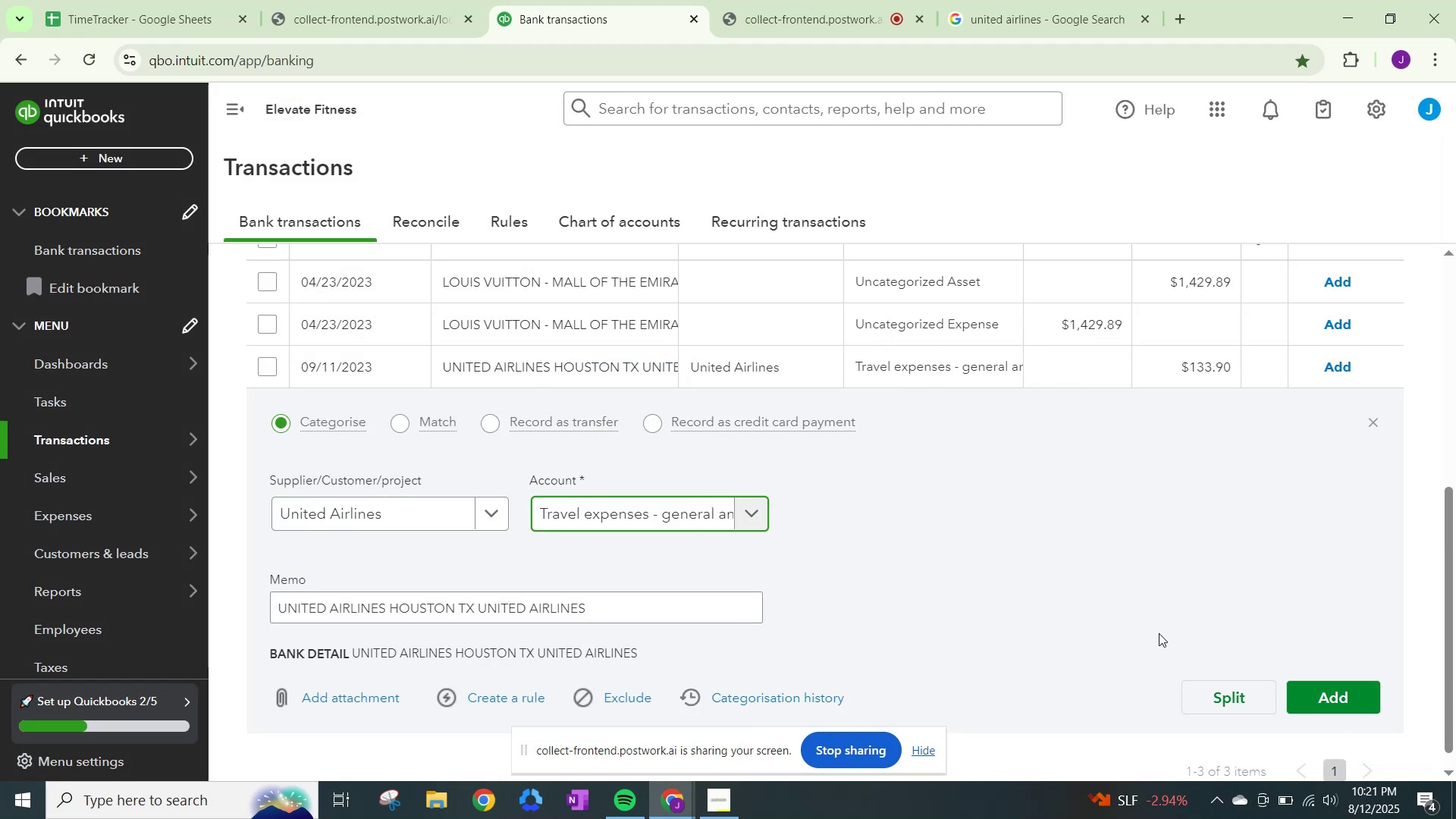 
left_click([1320, 691])
 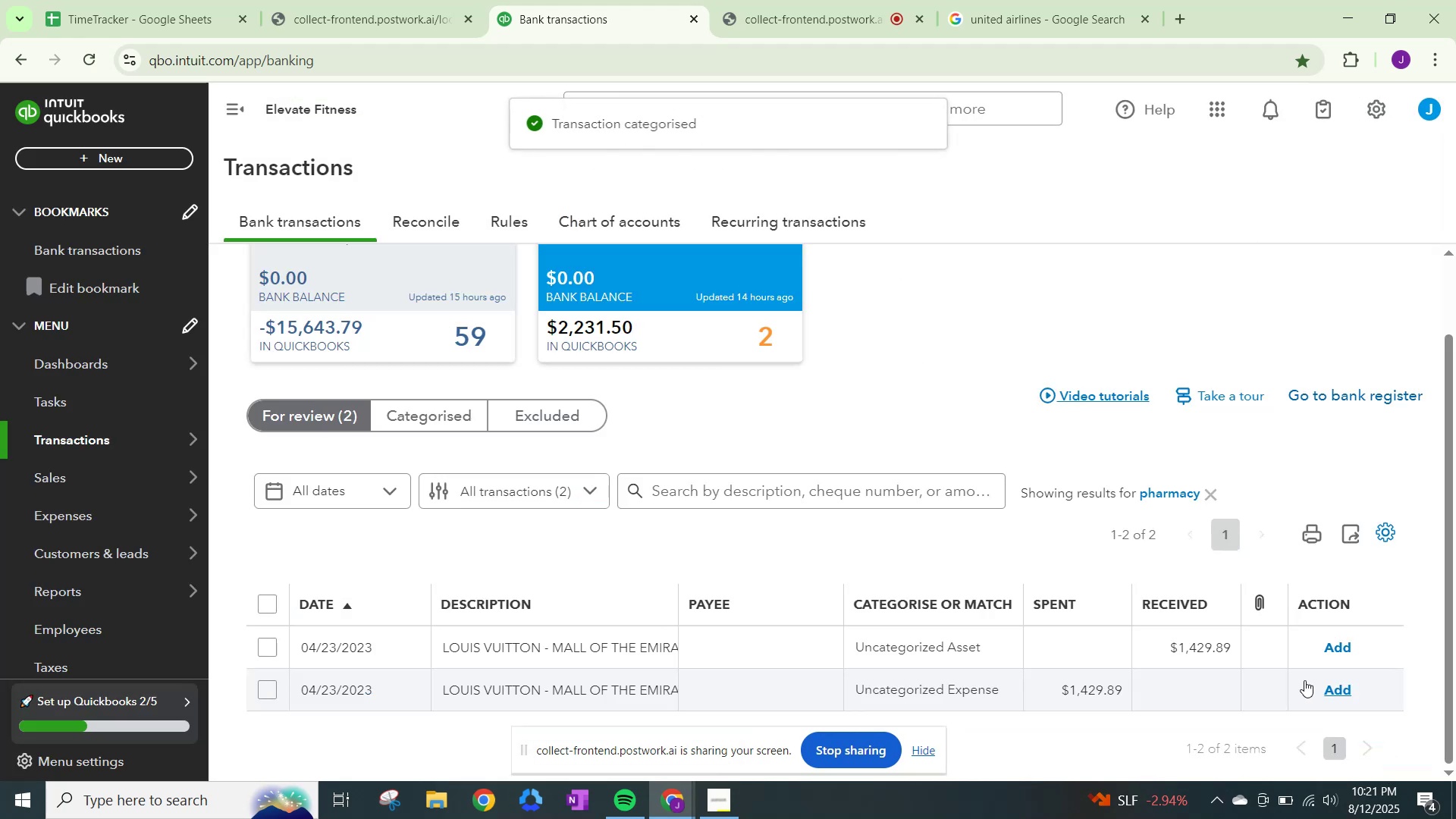 
scroll: coordinate [536, 667], scroll_direction: down, amount: 2.0
 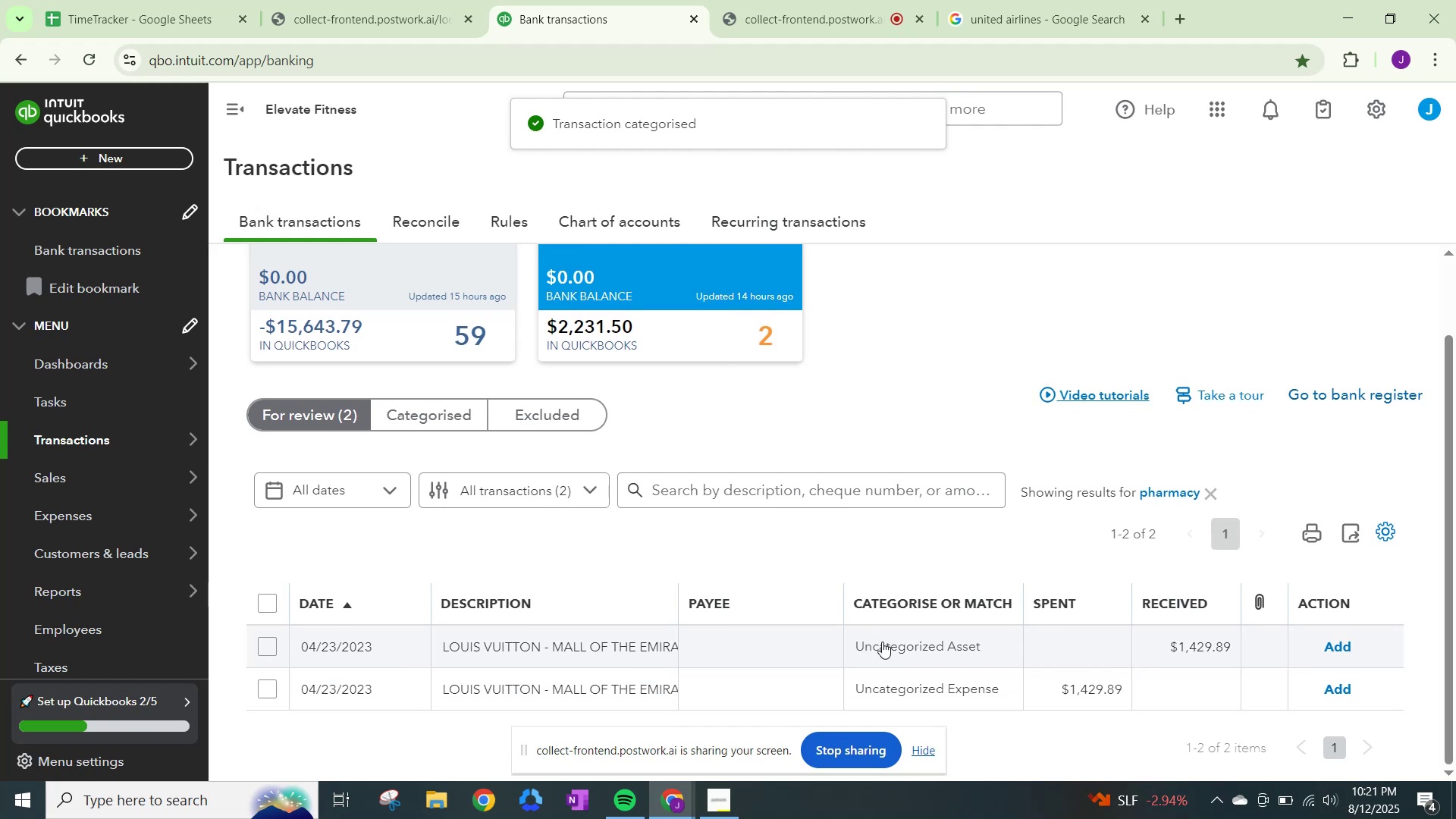 
left_click([882, 642])
 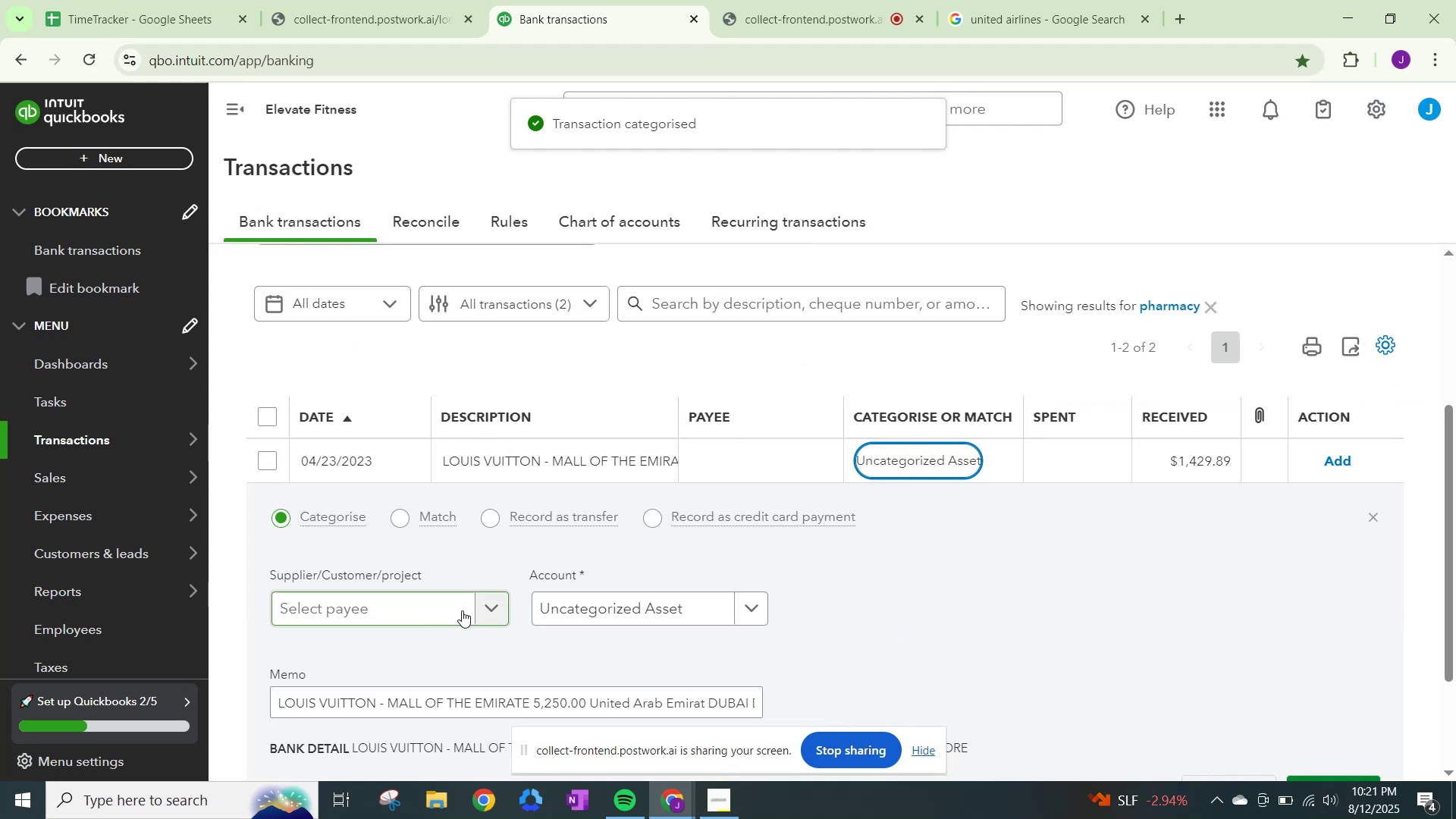 
left_click([473, 607])
 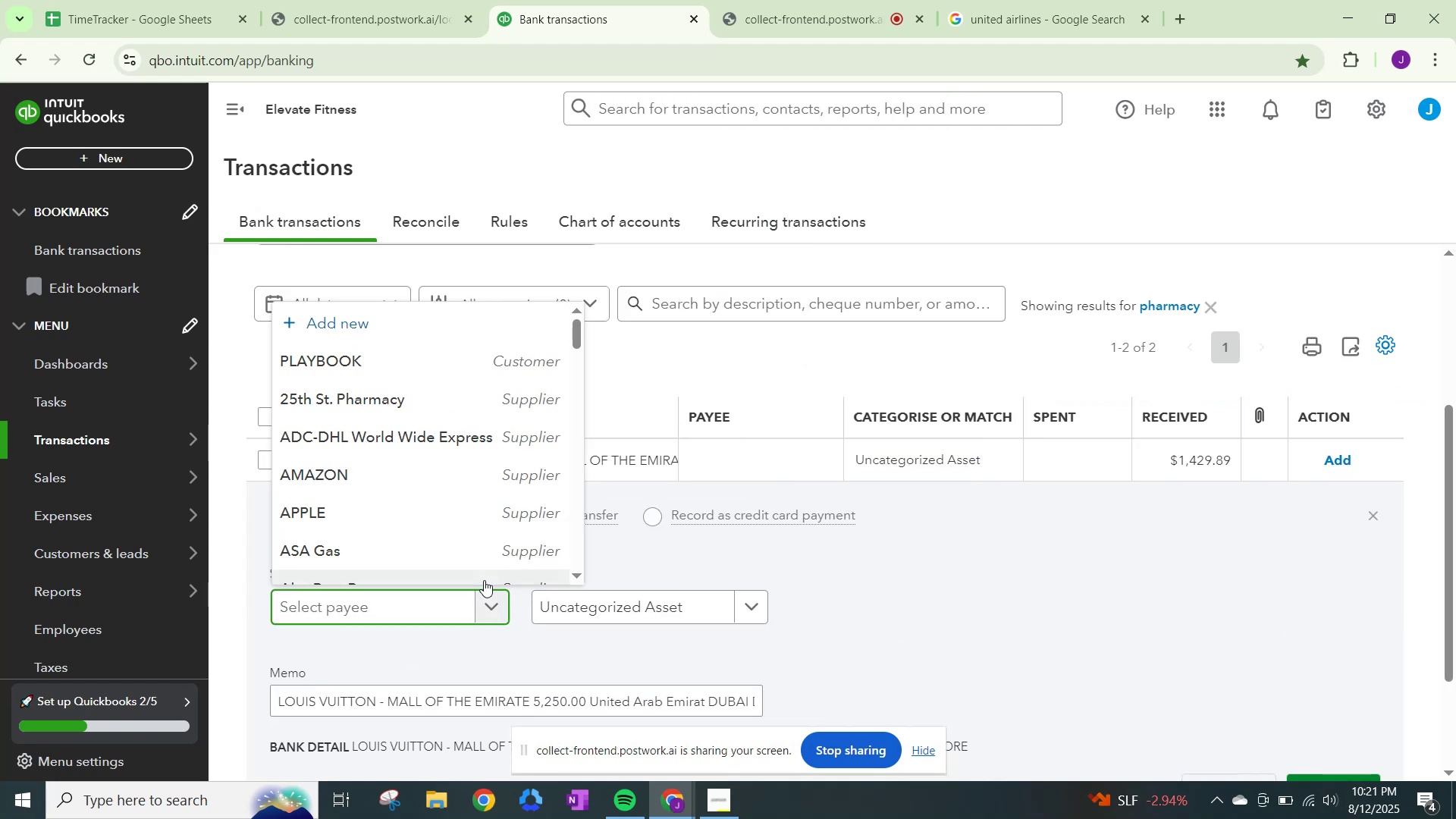 
type(Louis Vuitton)
 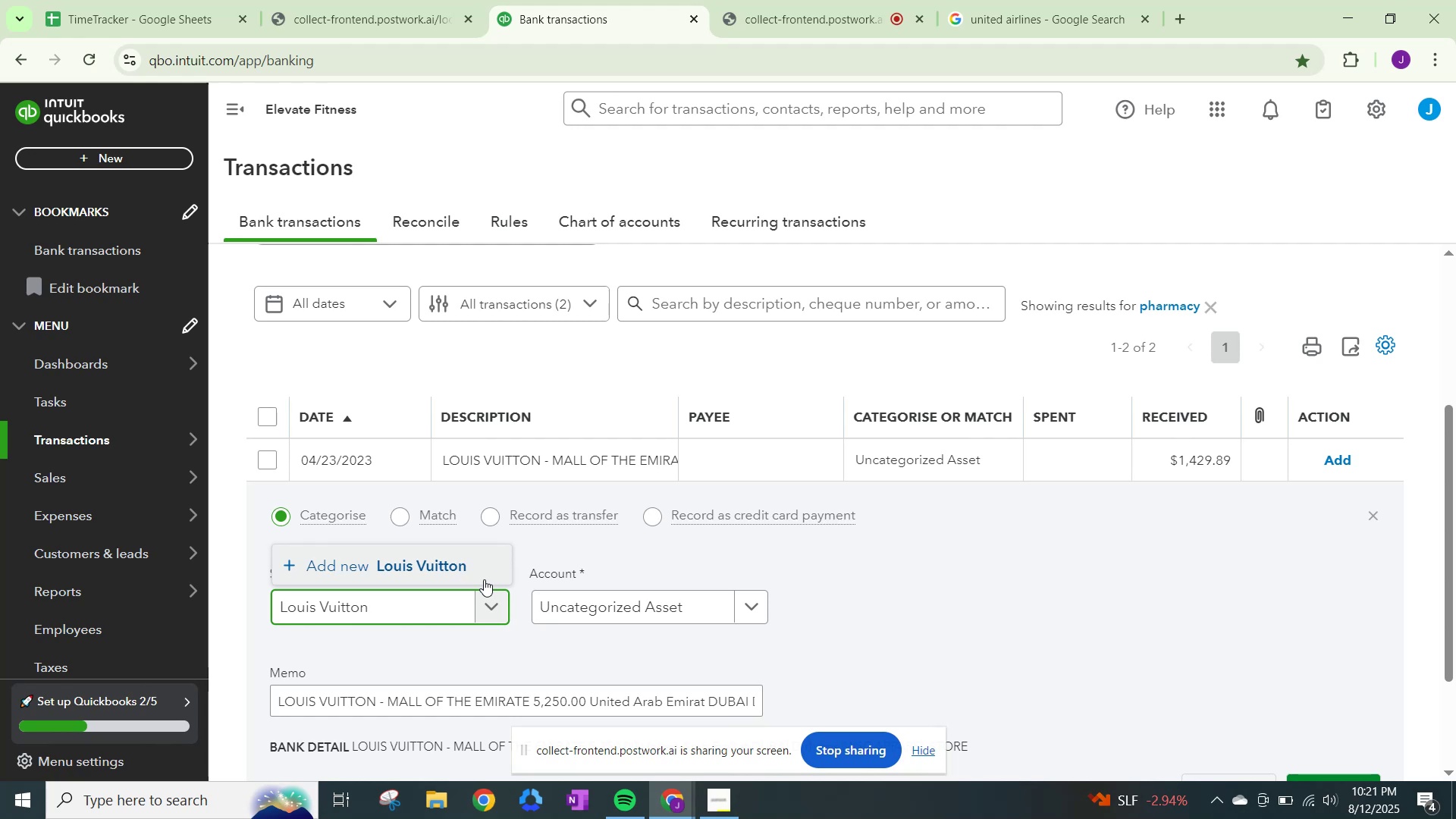 
left_click([435, 566])
 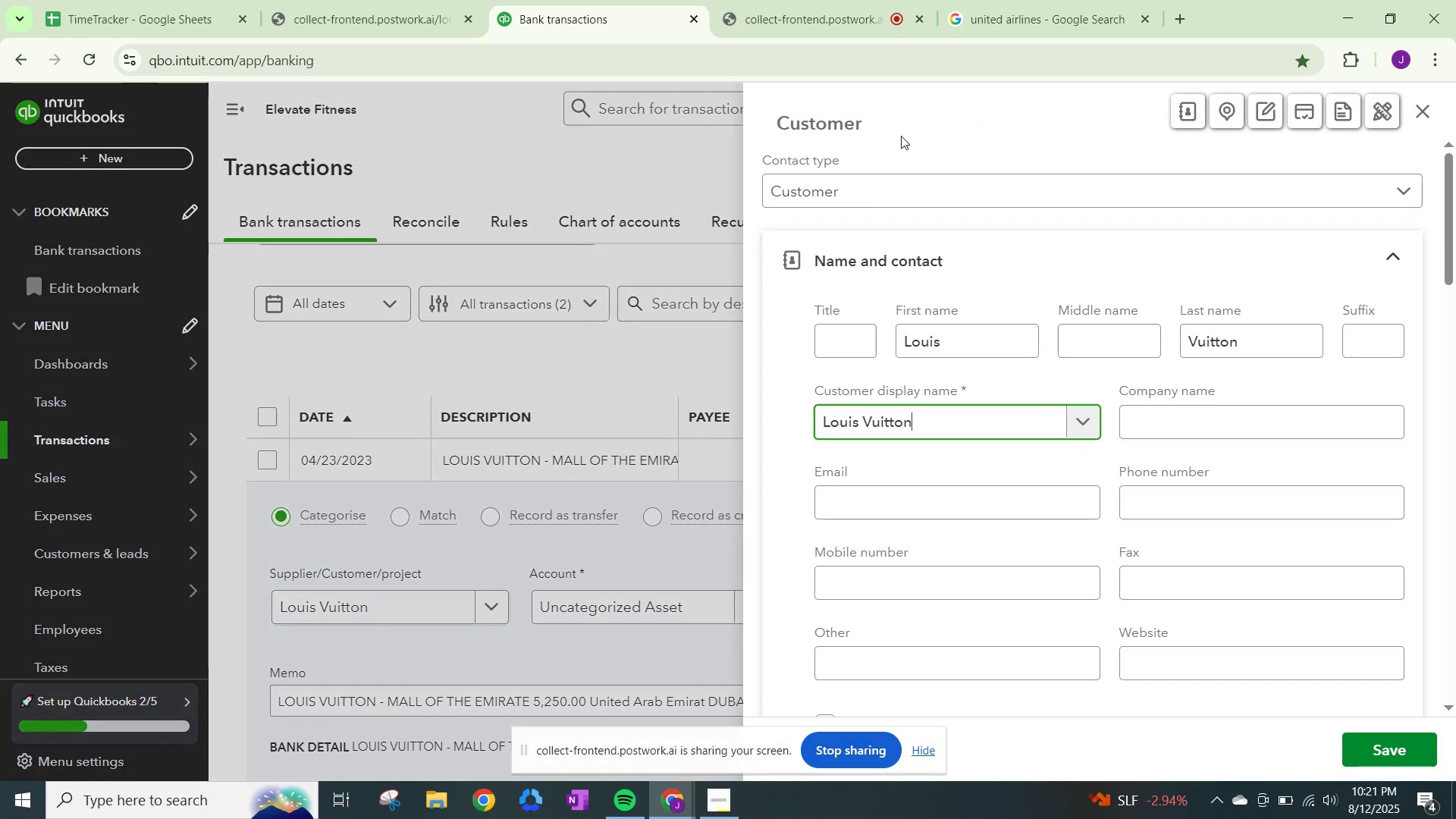 
left_click([852, 193])
 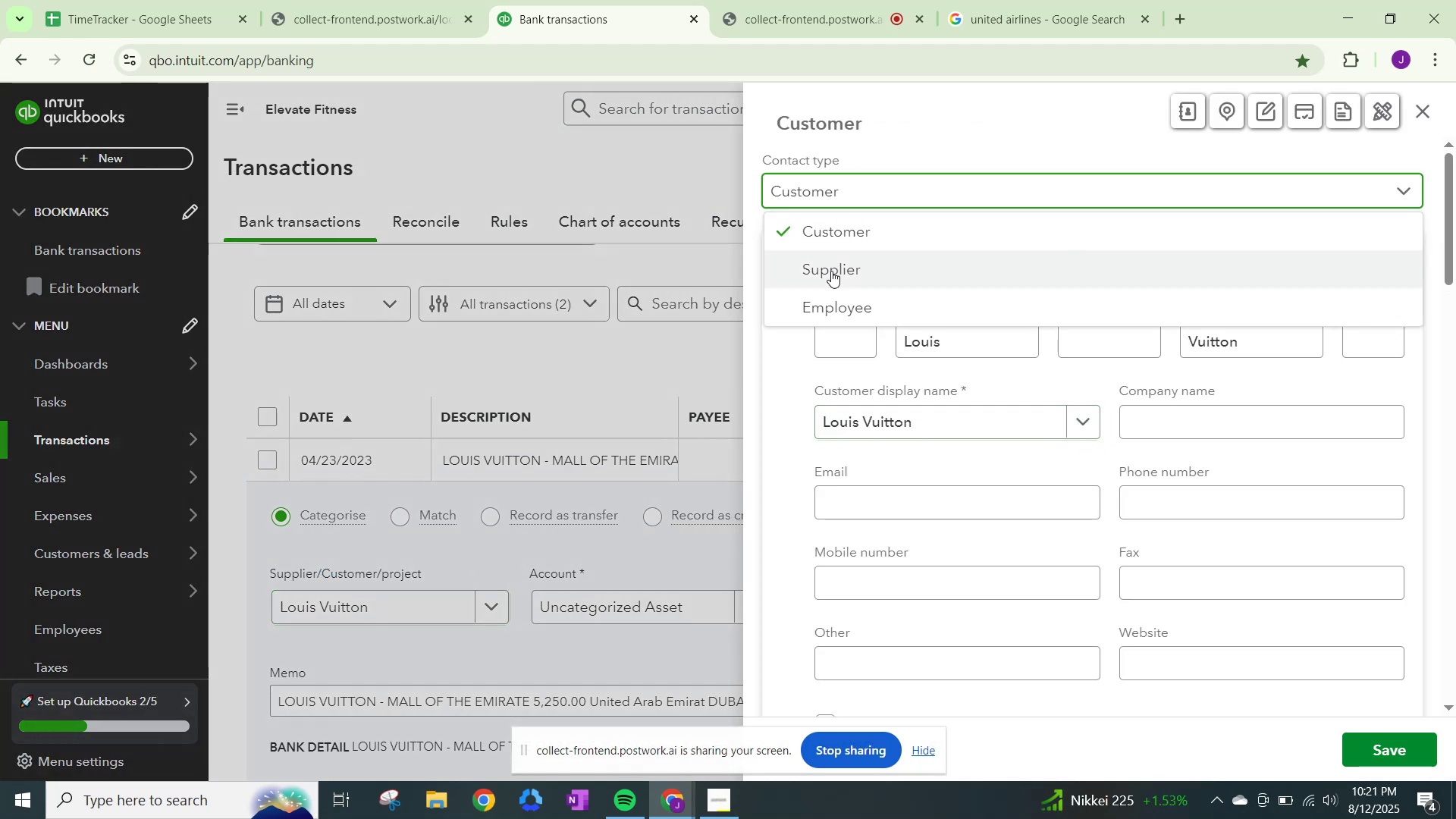 
left_click([830, 271])
 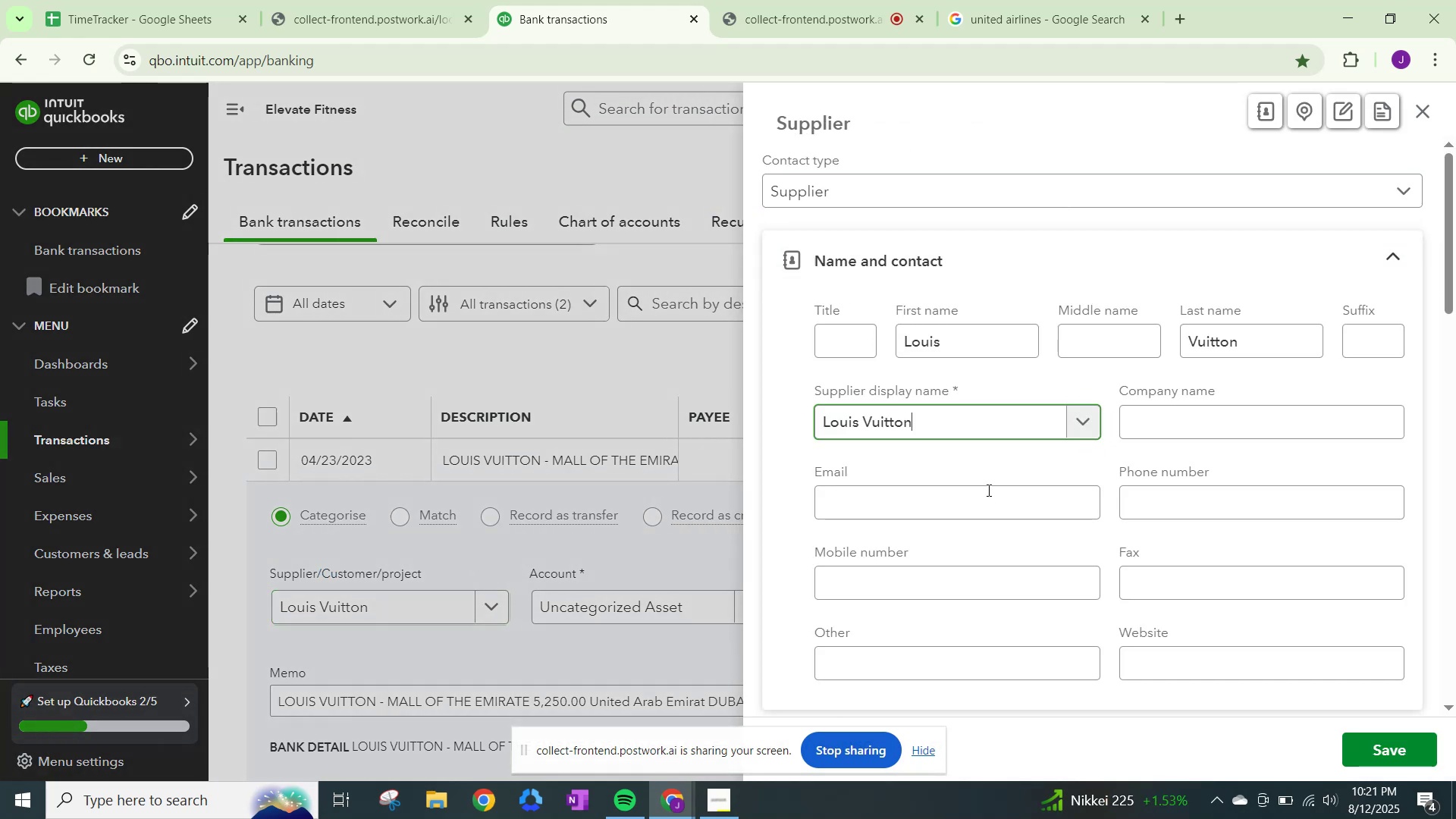 
scroll: coordinate [943, 513], scroll_direction: down, amount: 16.0
 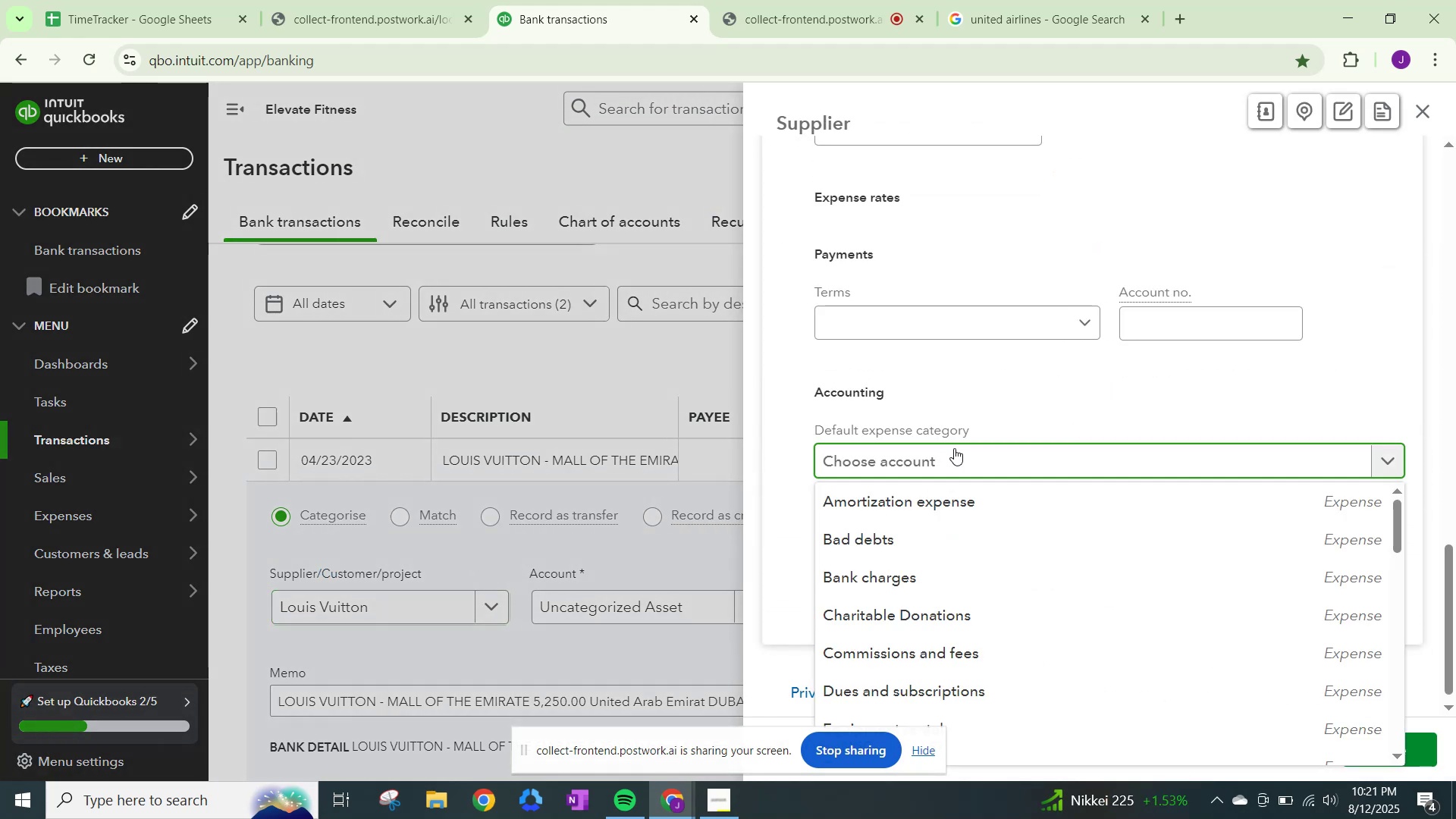 
type(others)
key(Backspace)
type( ge)
 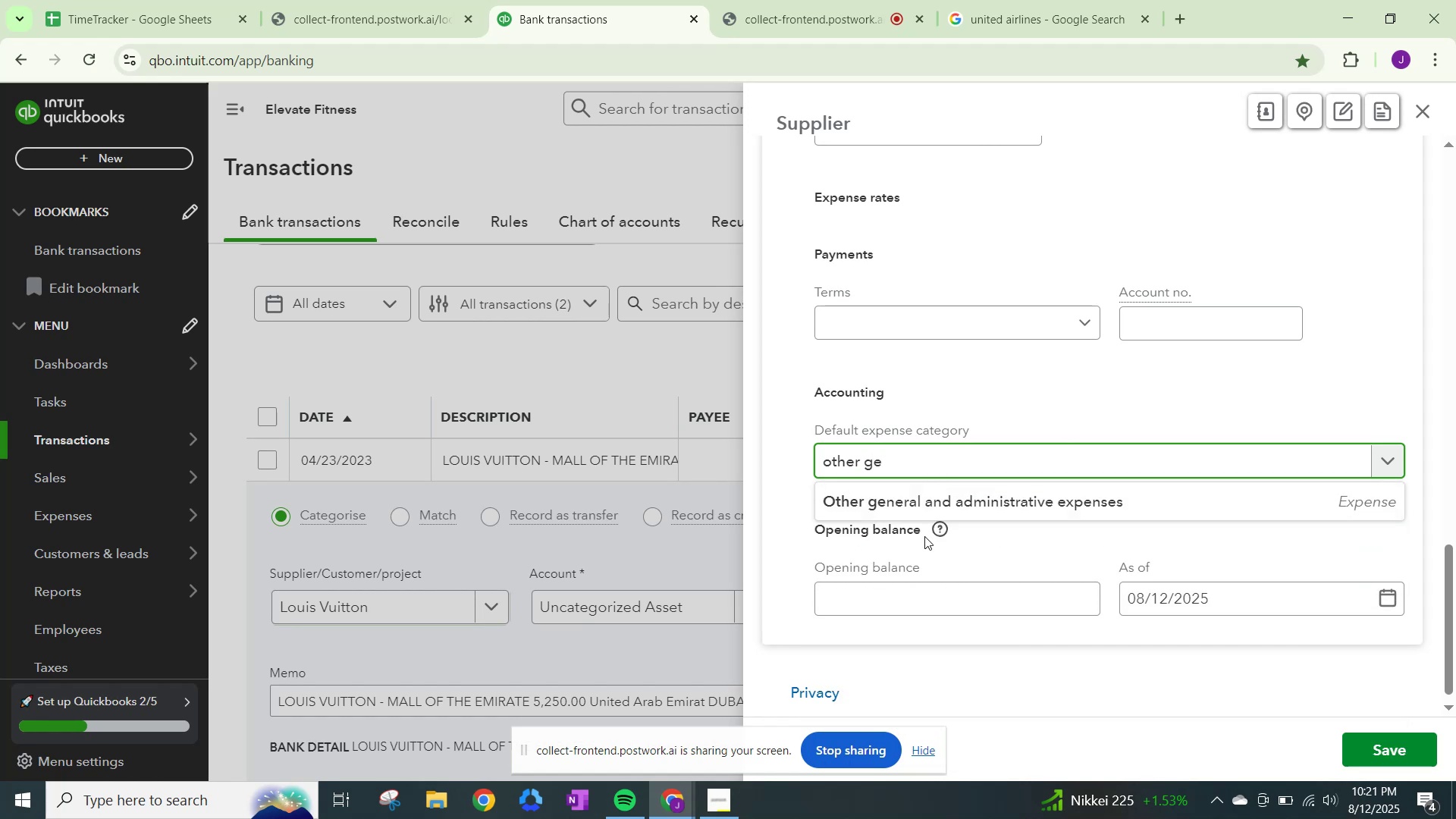 
left_click([925, 537])
 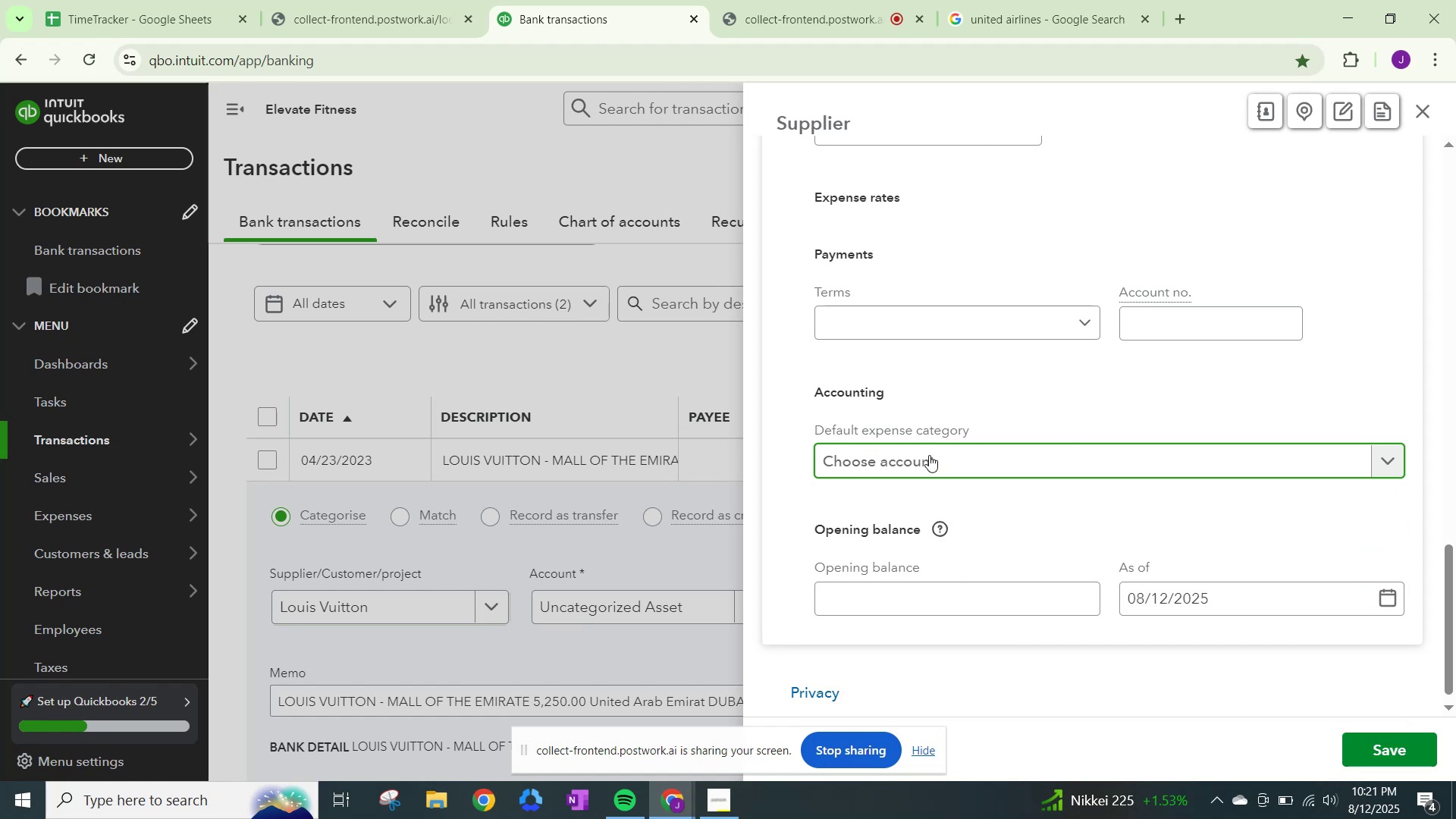 
left_click([929, 455])
 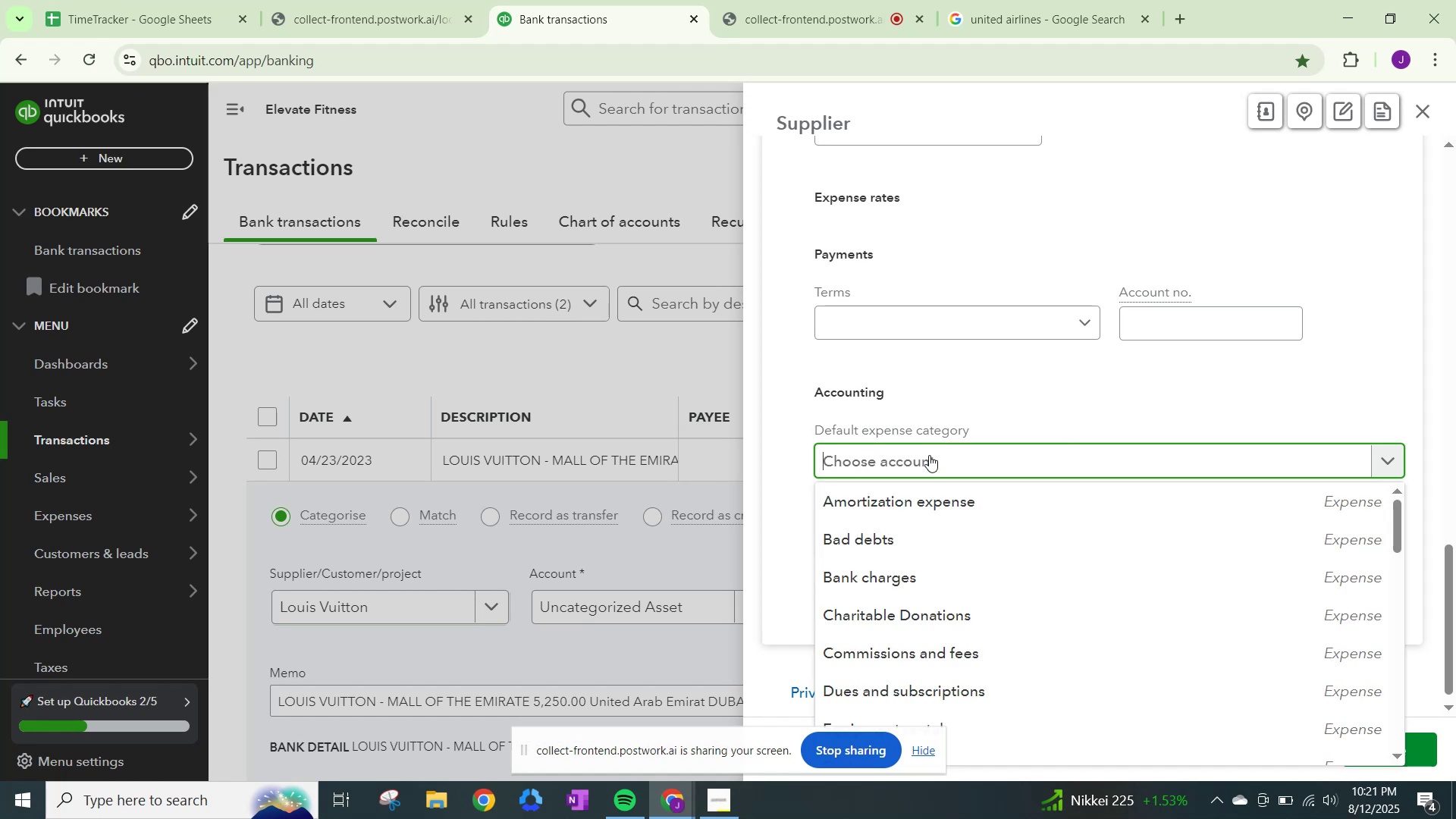 
type(other)
 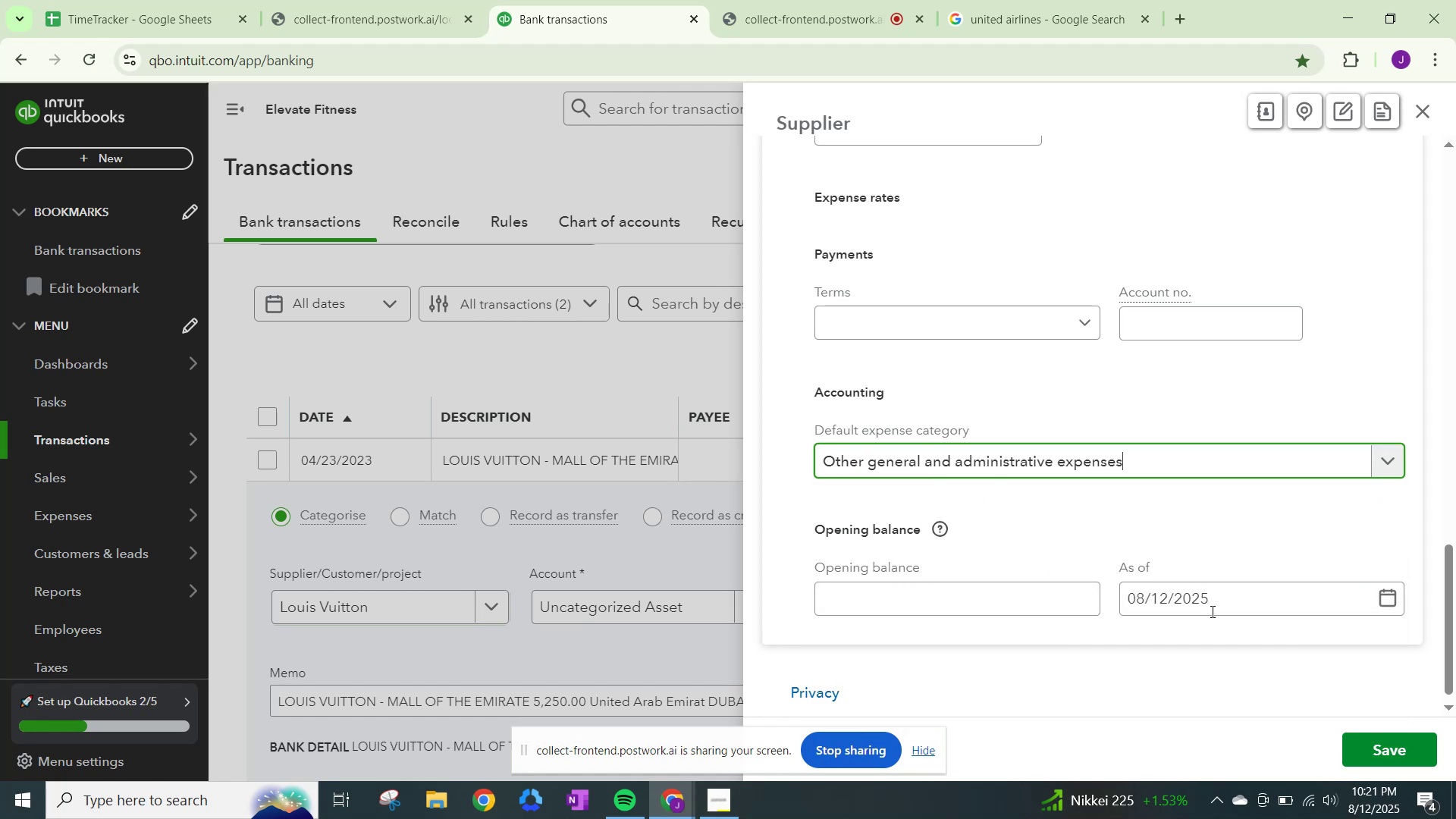 
left_click([1394, 744])
 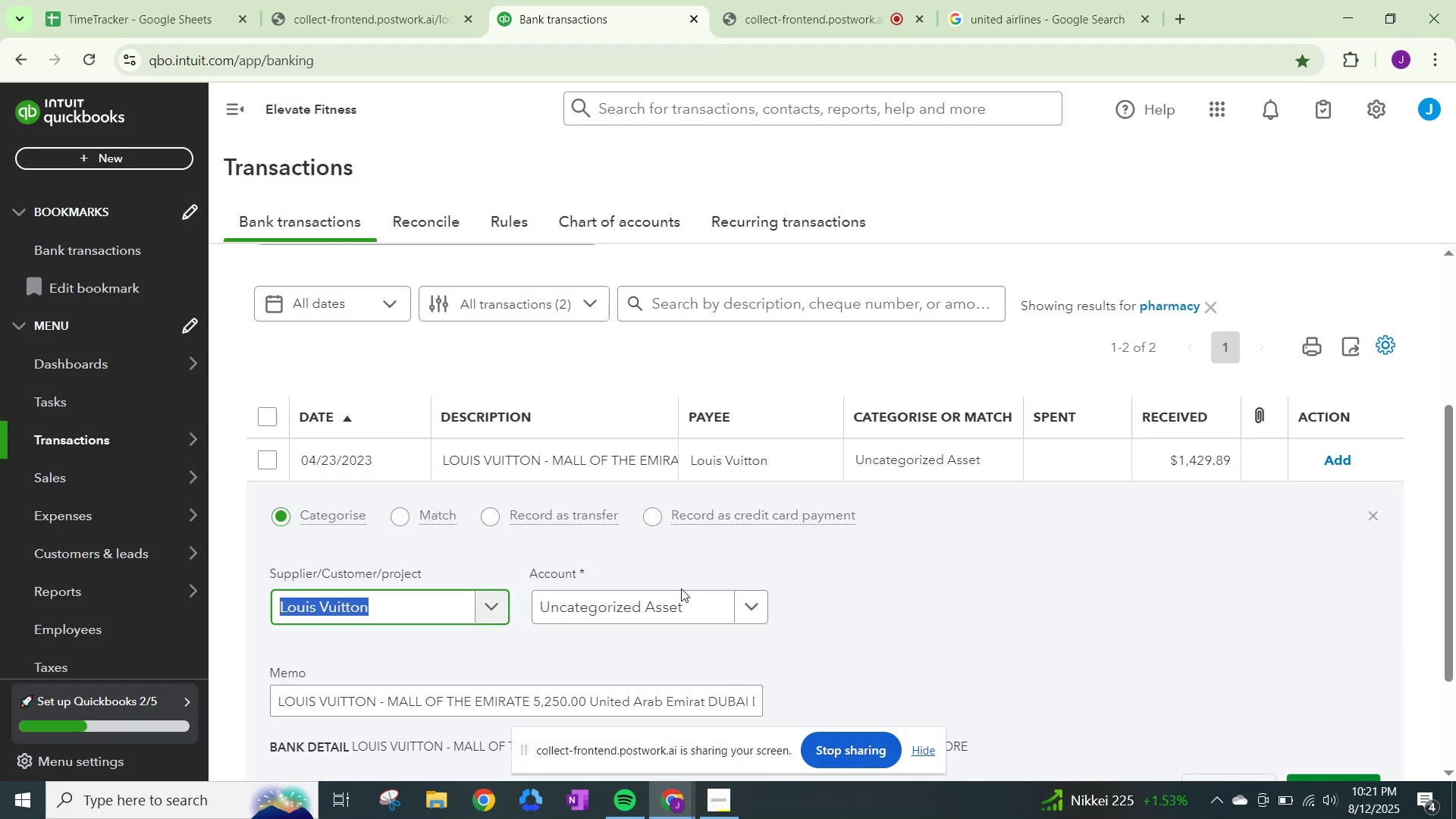 
type(other)
 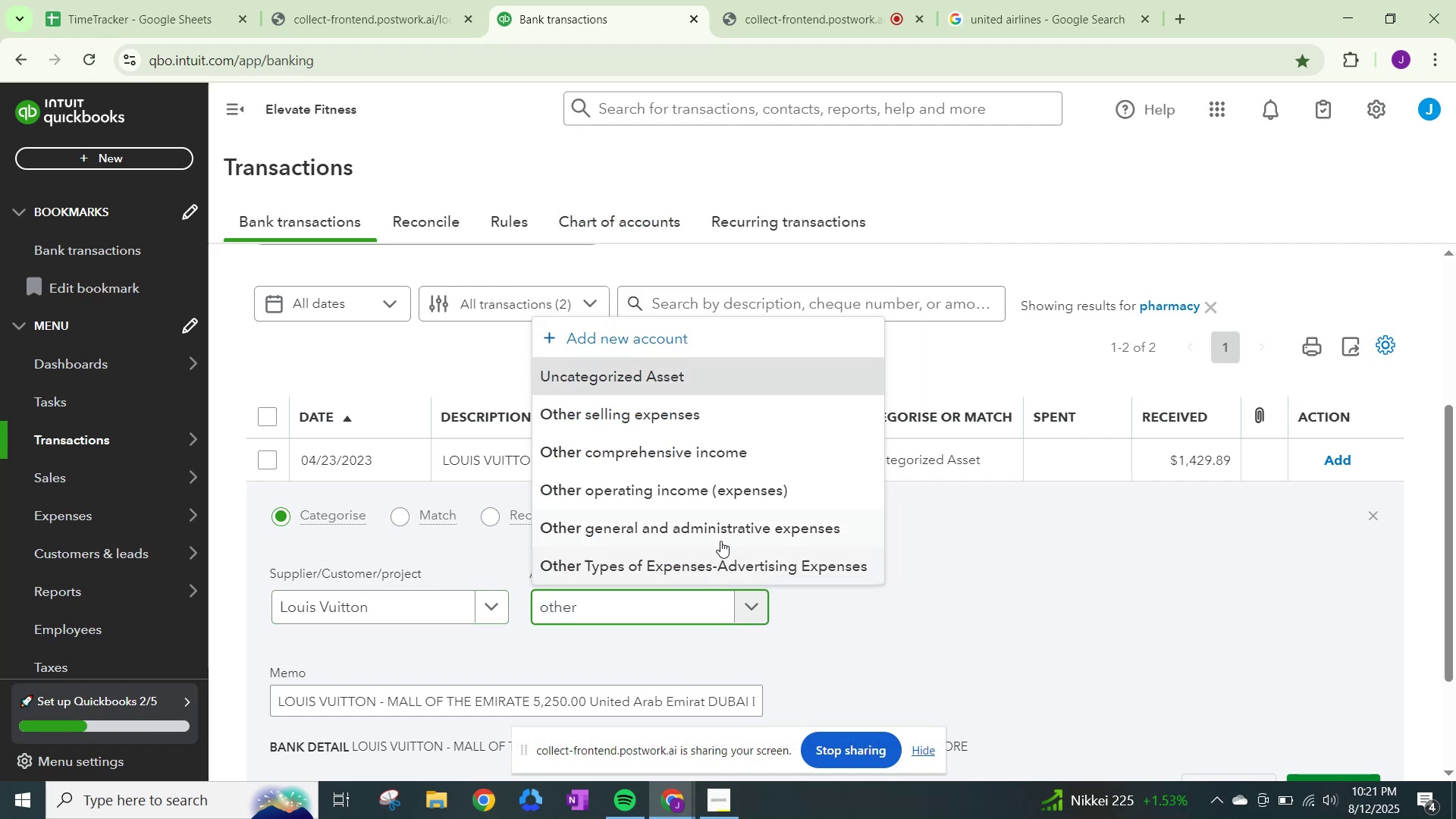 
left_click([720, 538])
 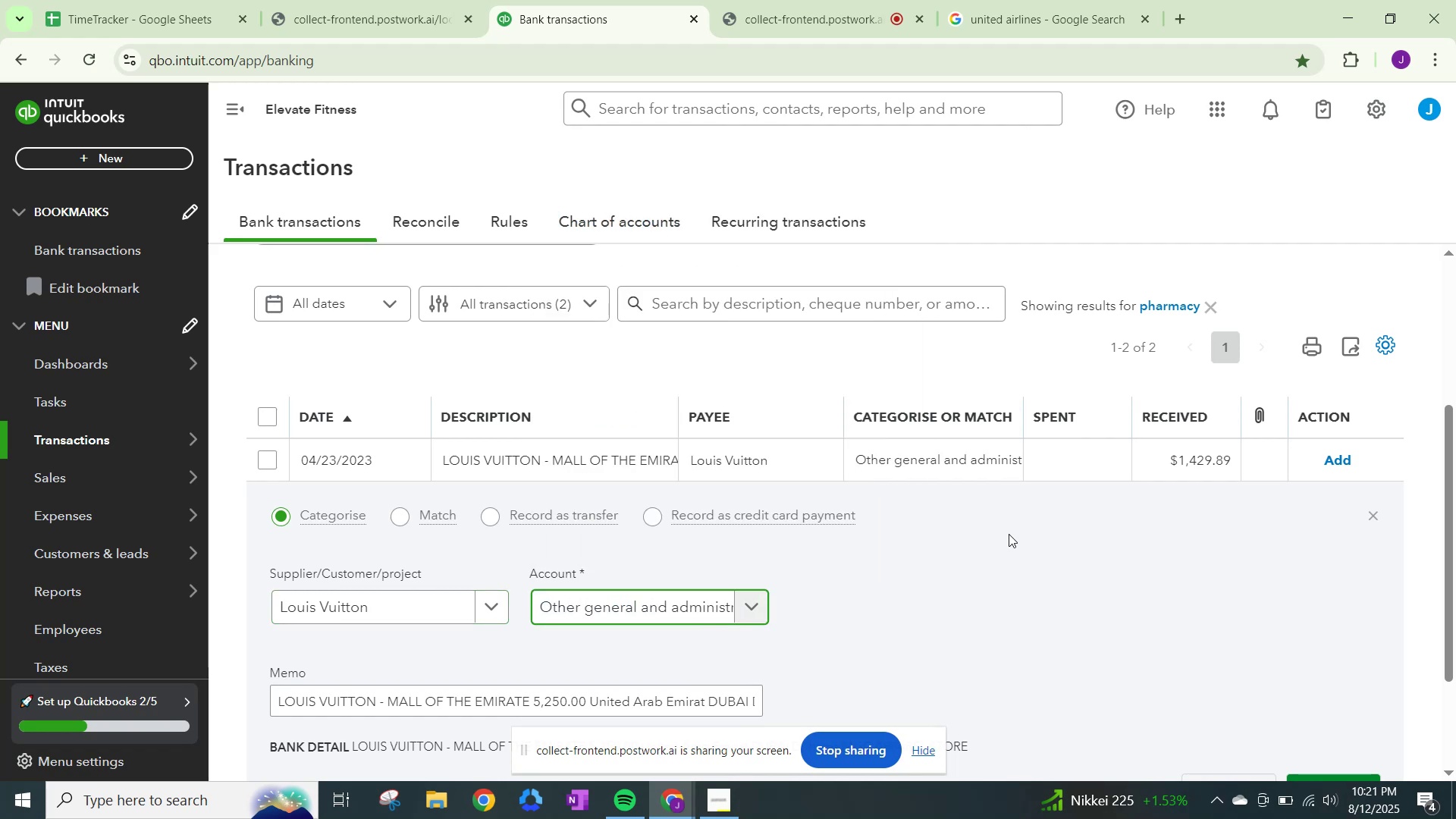 
scroll: coordinate [1006, 534], scroll_direction: down, amount: 1.0
 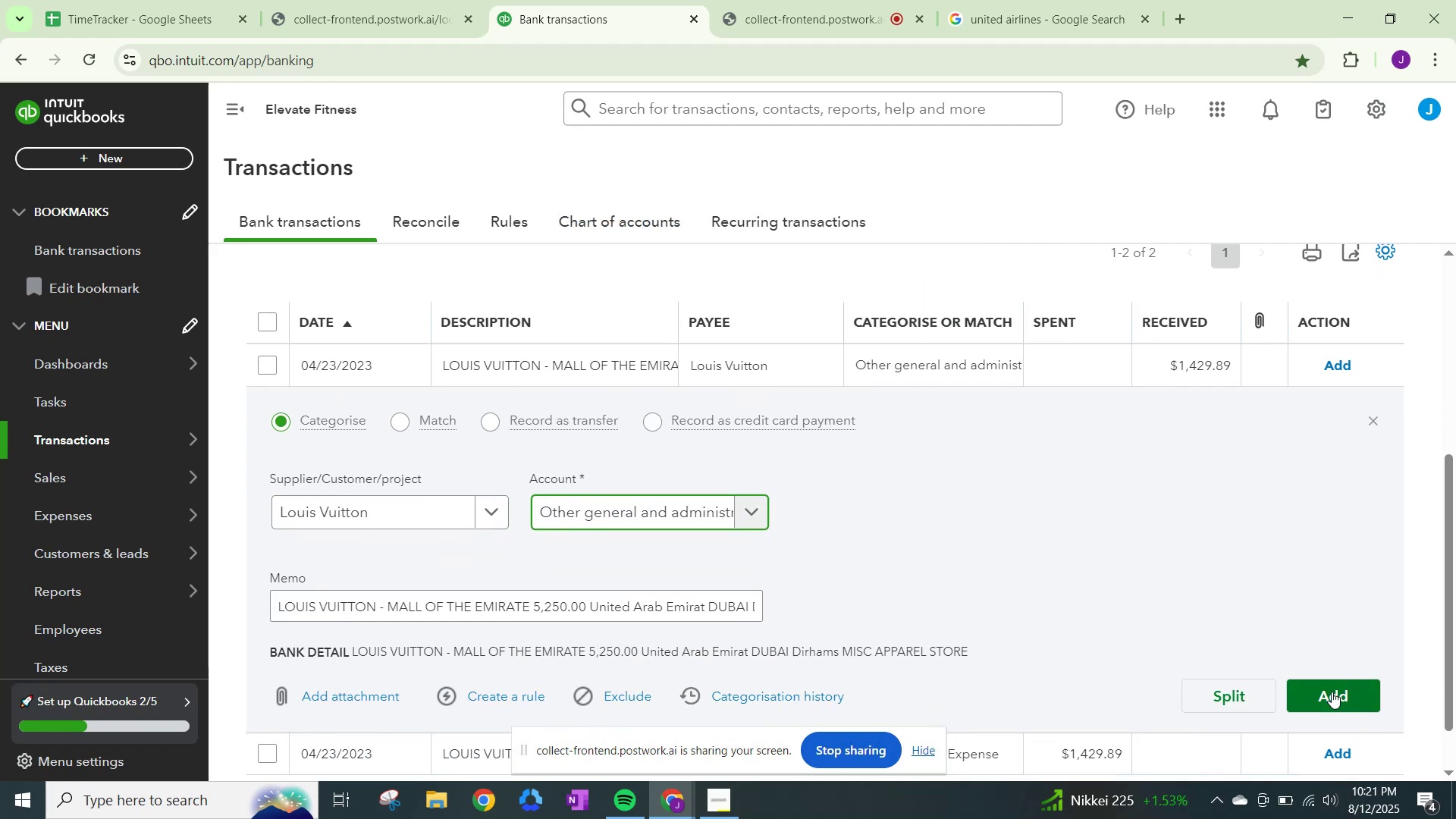 
left_click([1332, 694])
 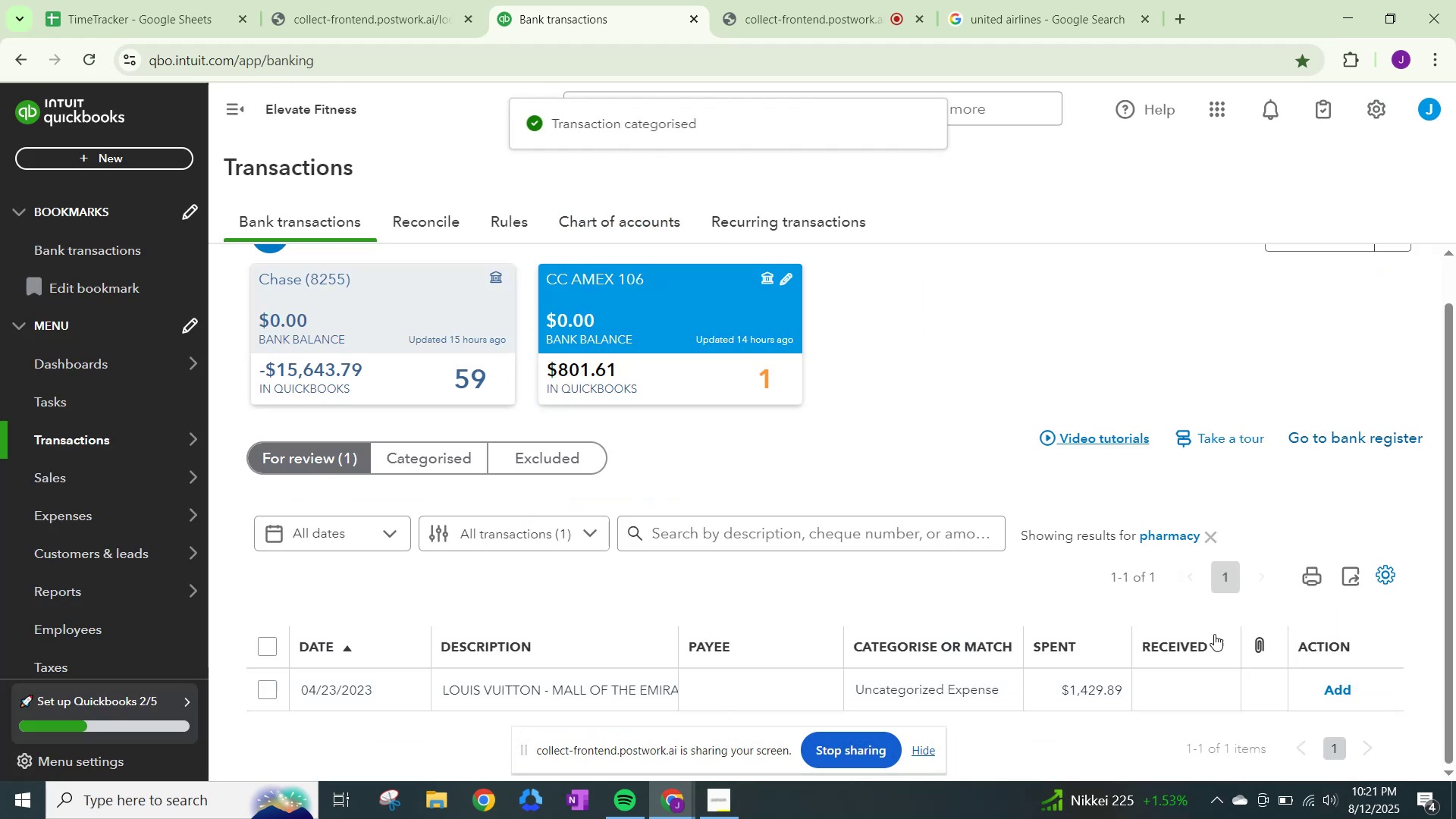 
scroll: coordinate [965, 588], scroll_direction: down, amount: 1.0
 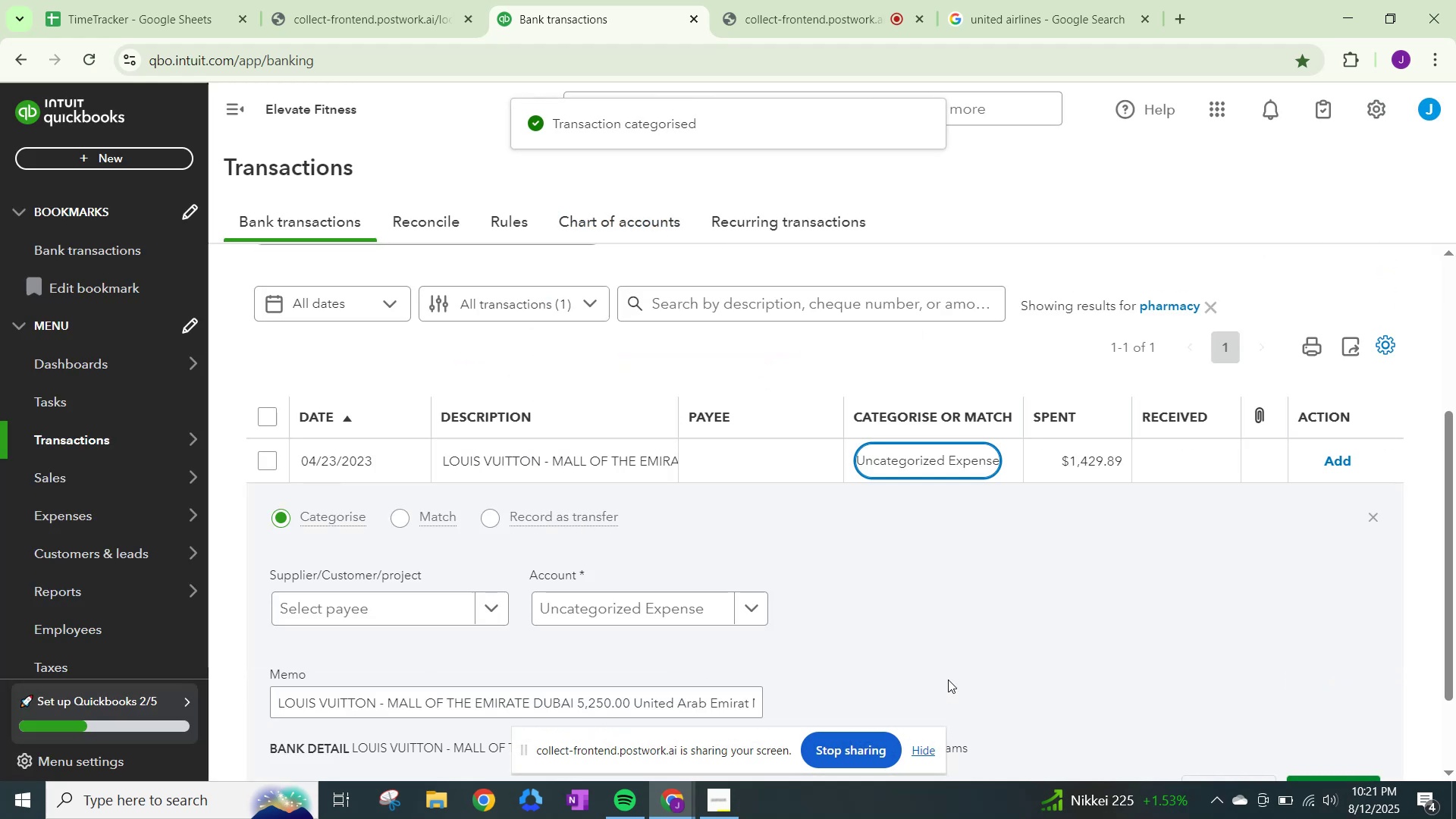 
left_click([740, 614])
 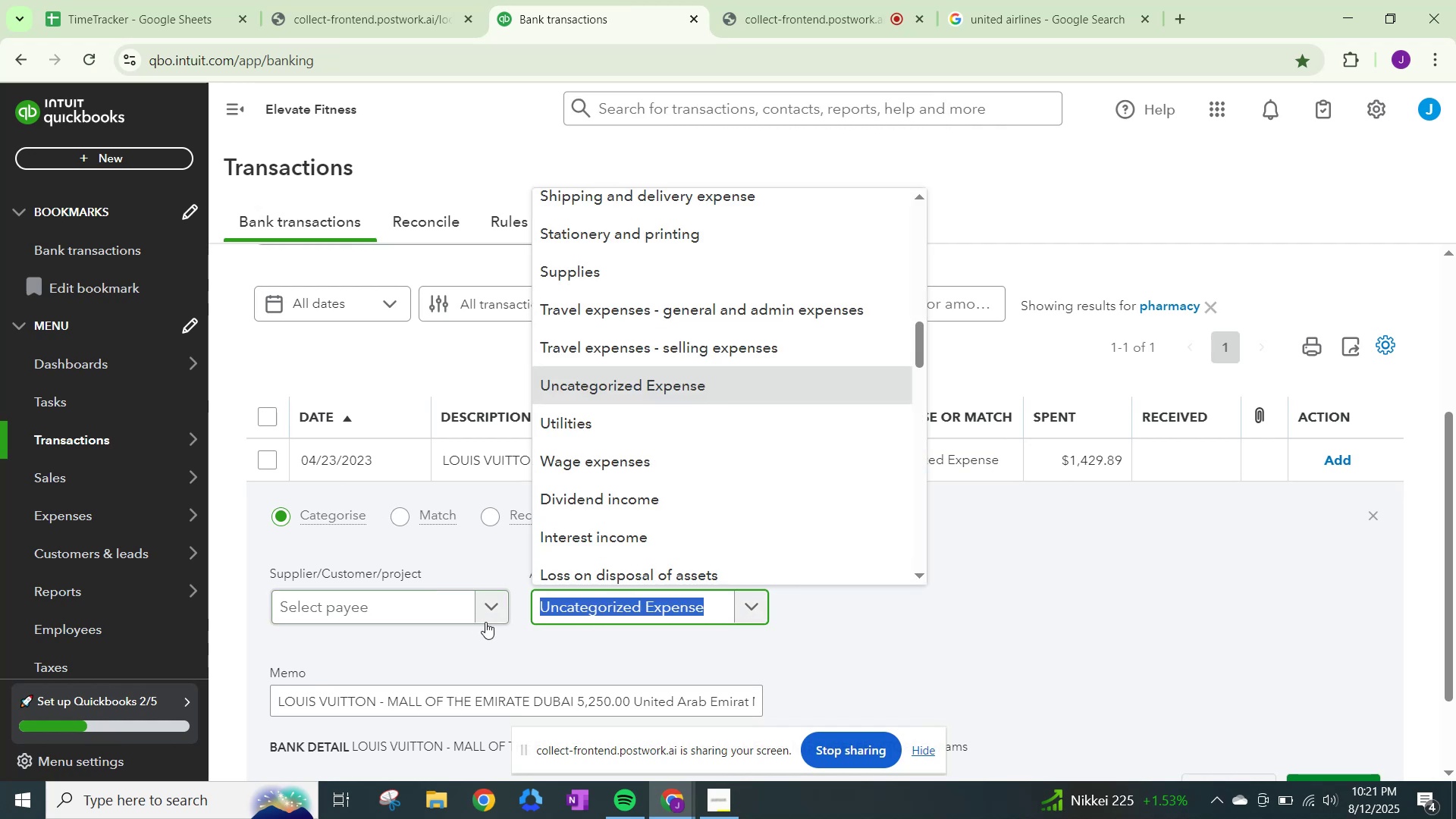 
left_click([488, 614])
 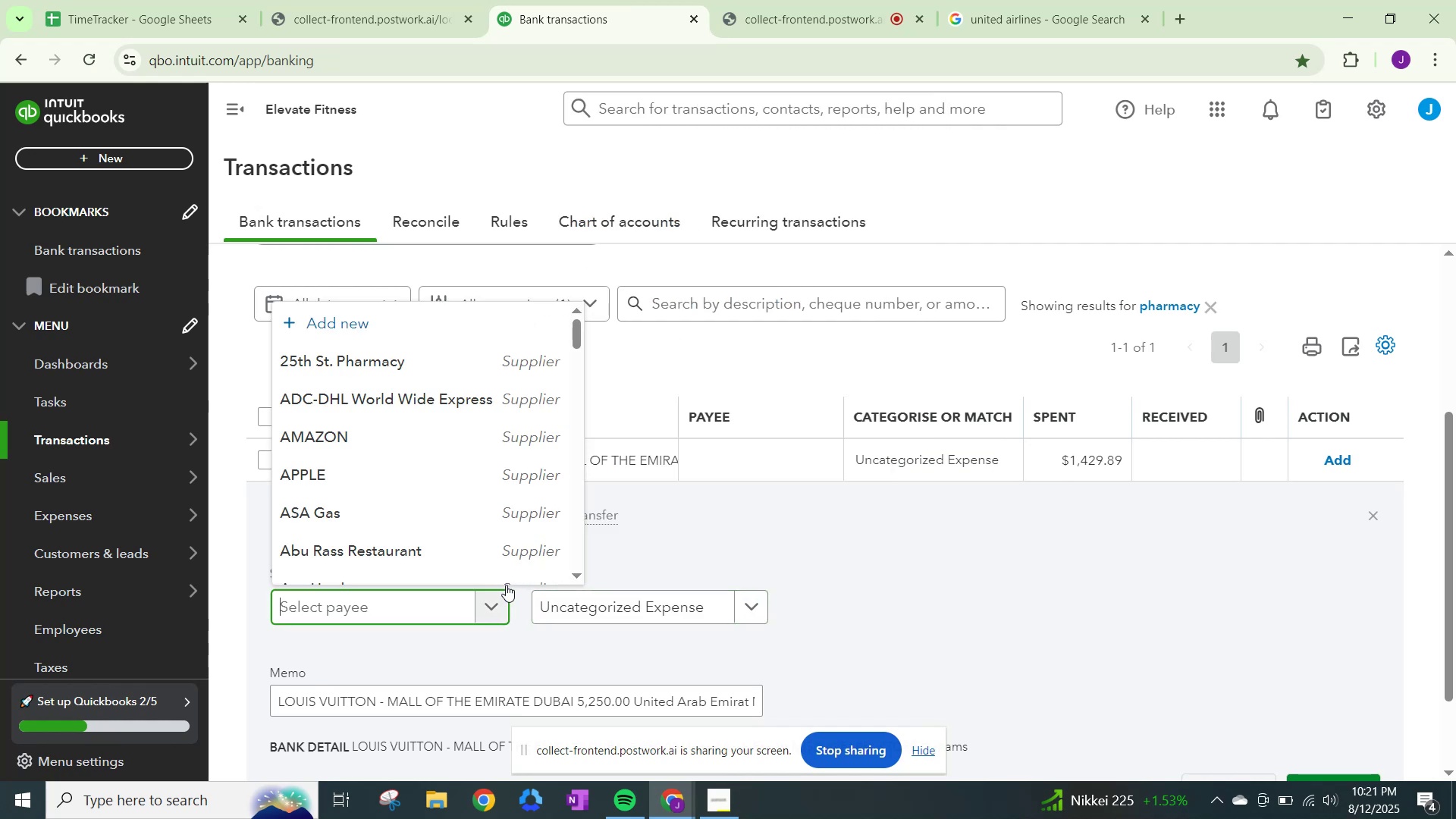 
type(lou)
 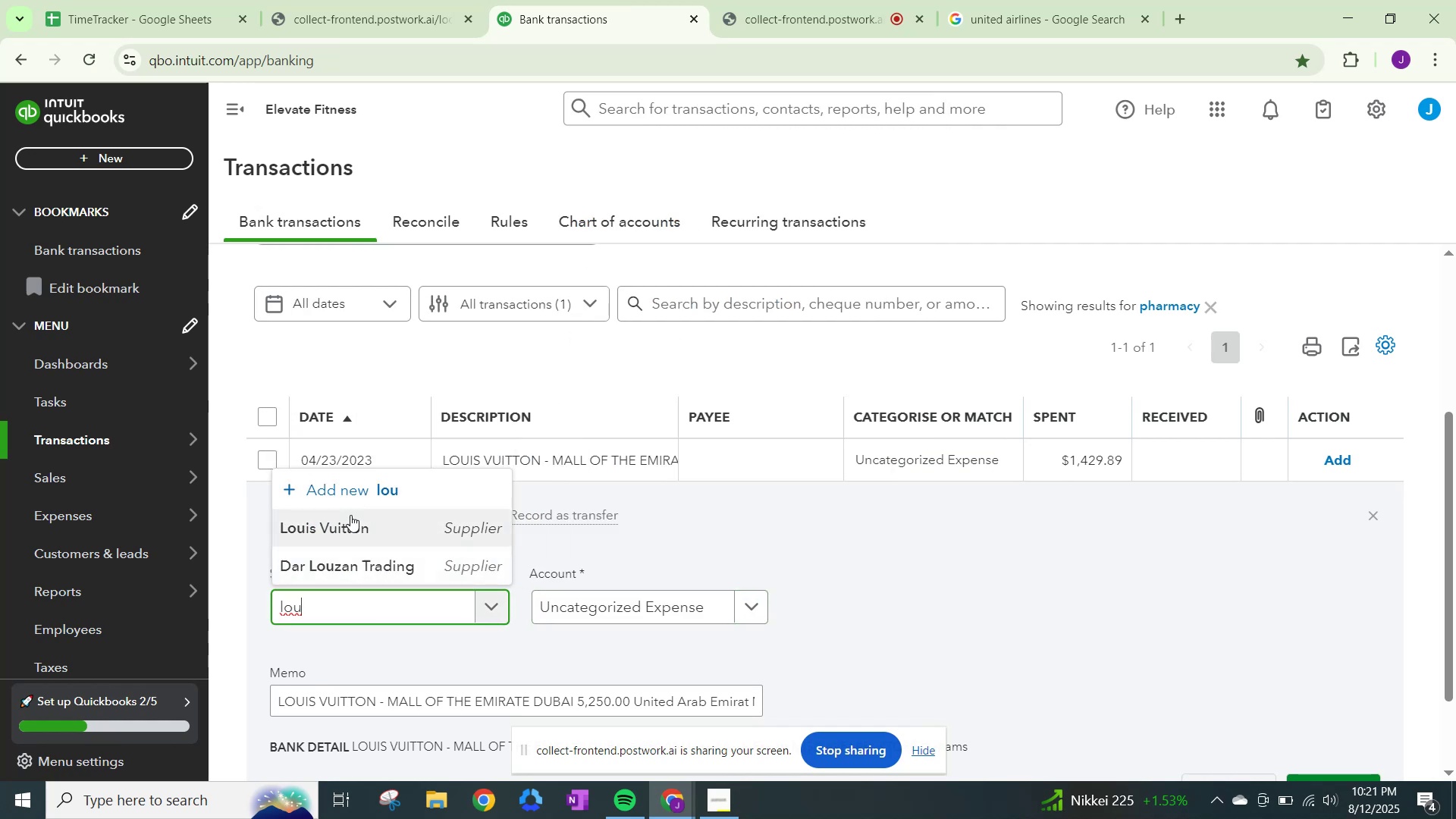 
left_click([349, 532])
 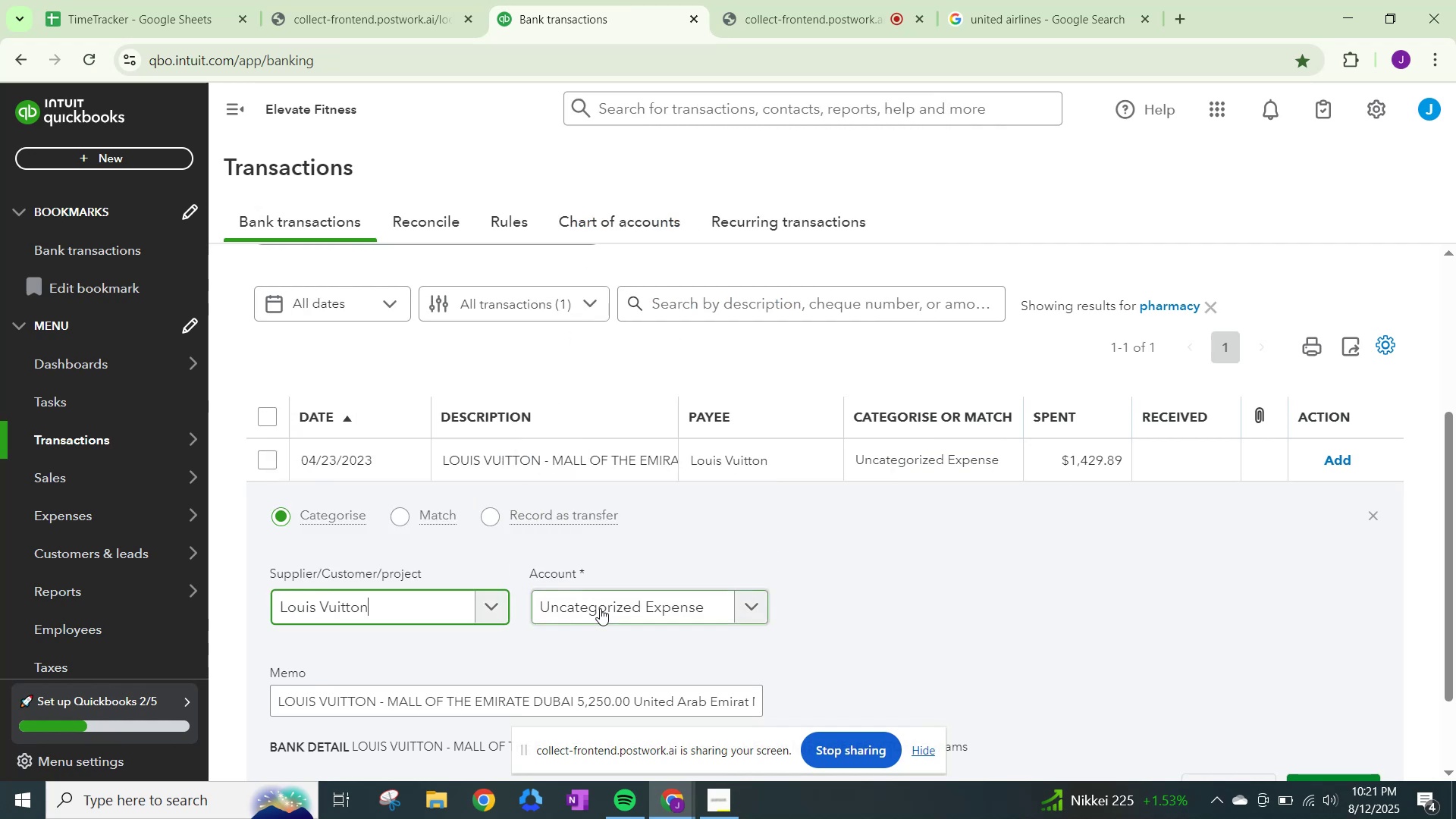 
left_click([600, 608])
 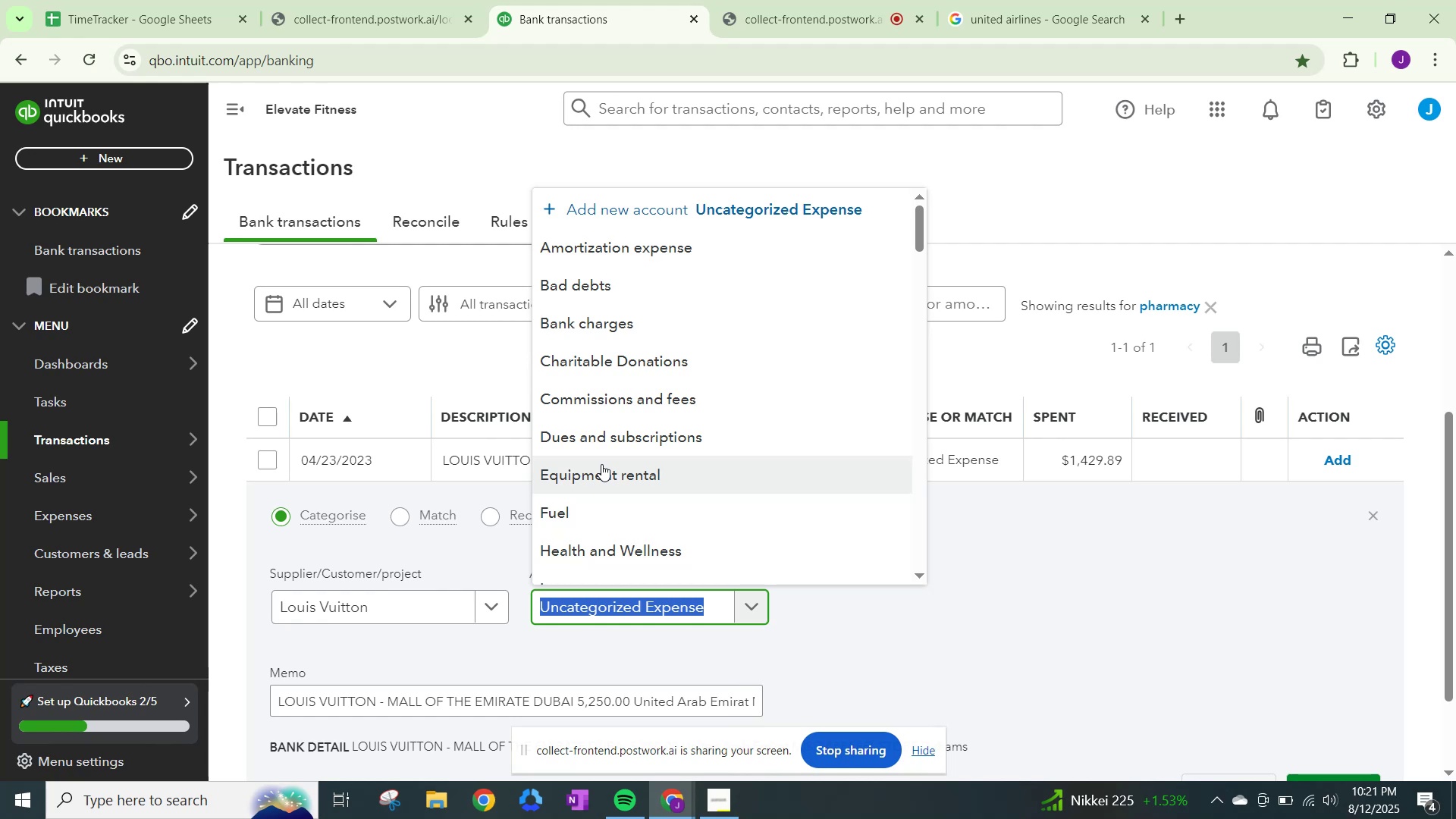 
wait(6.62)
 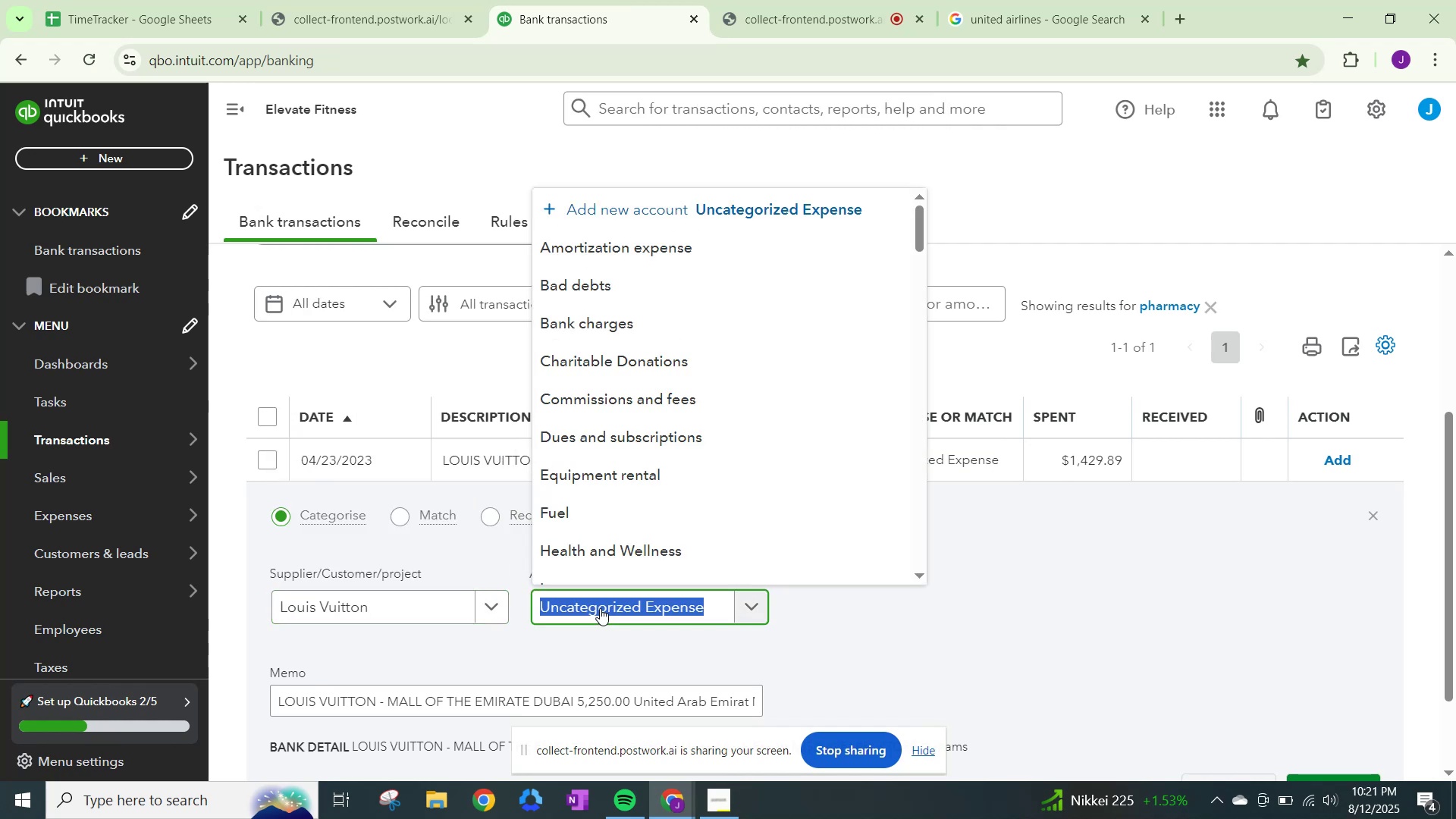 
type(other)
 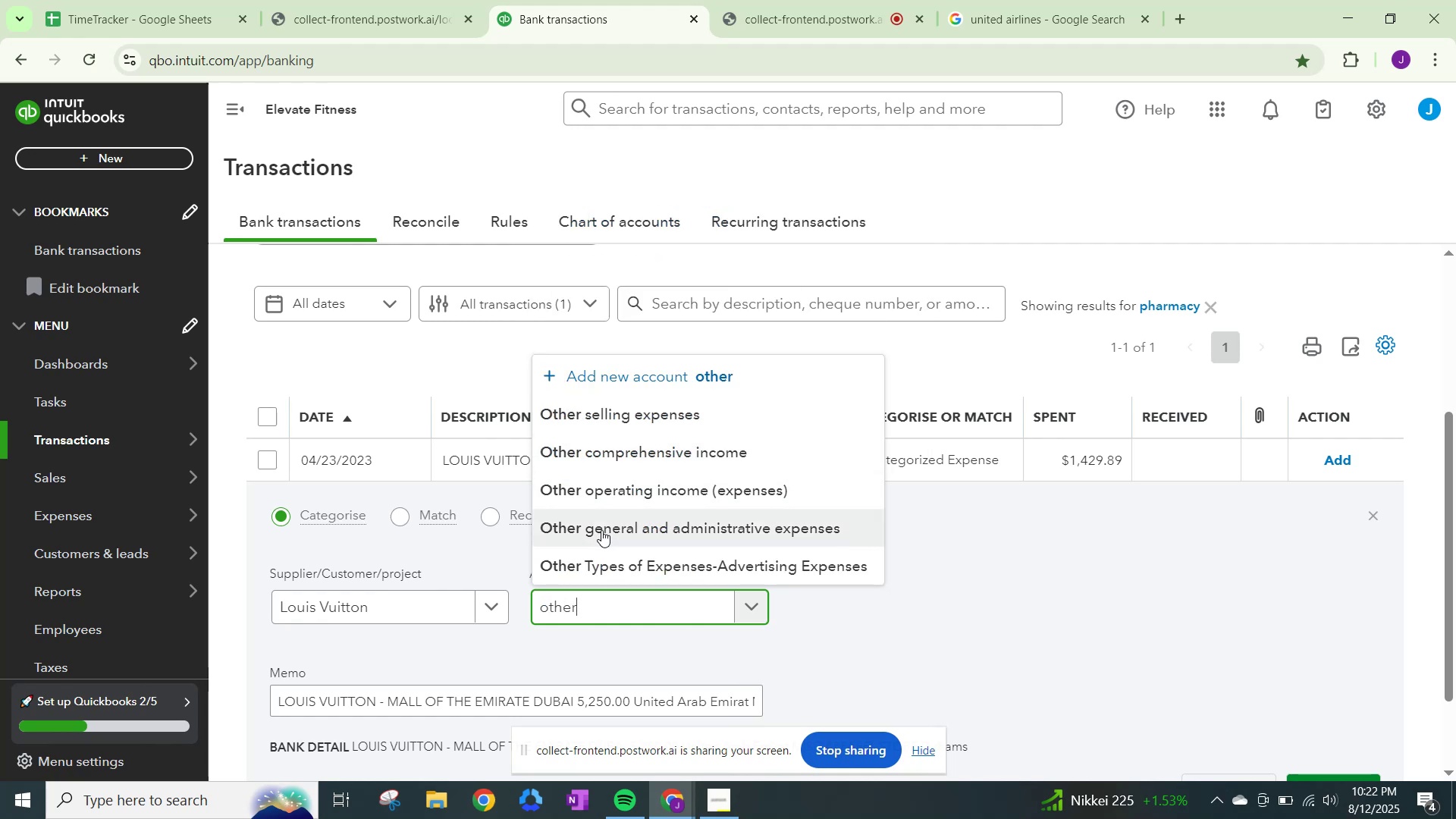 
left_click([601, 530])
 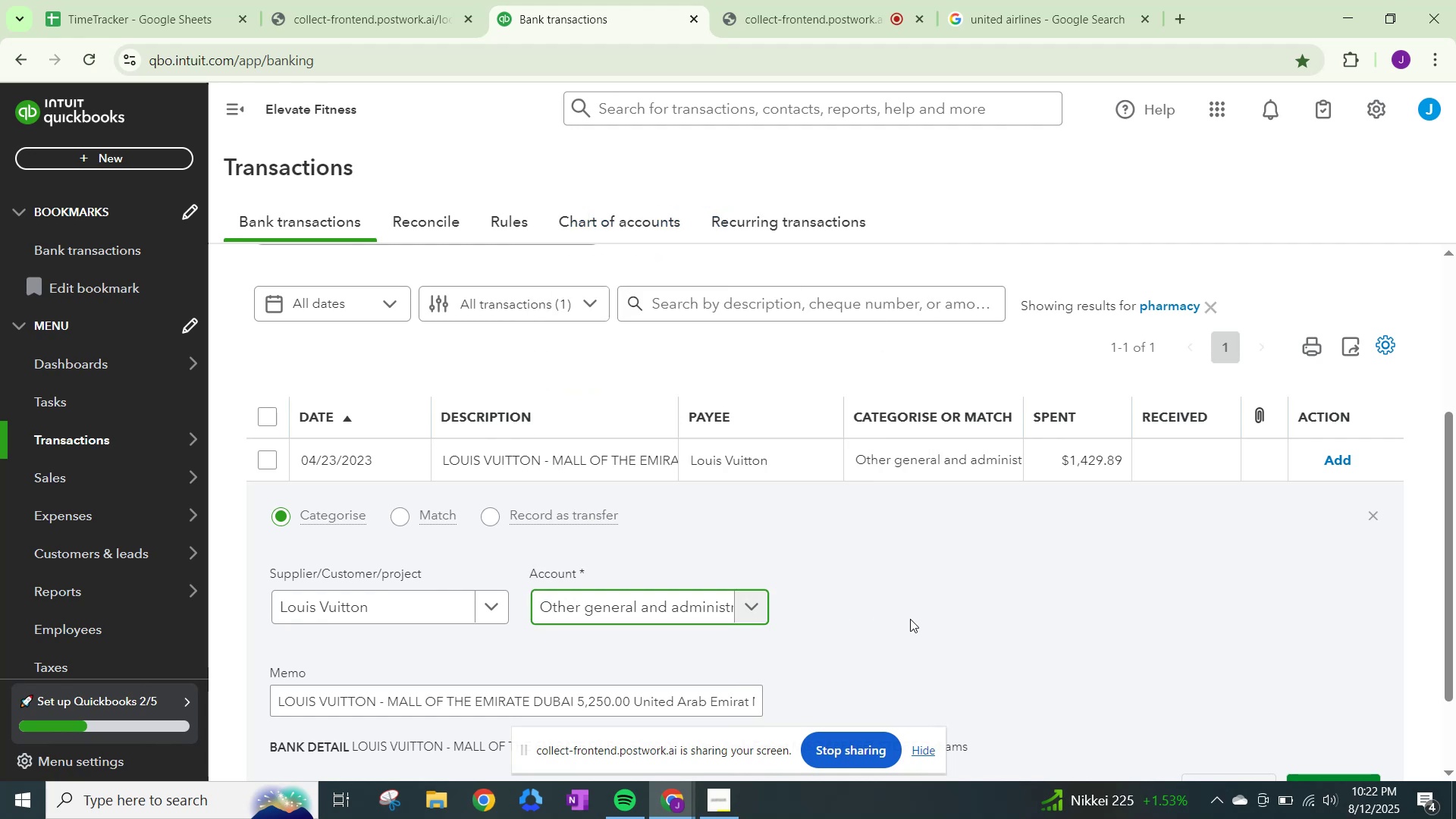 
scroll: coordinate [1045, 644], scroll_direction: down, amount: 3.0
 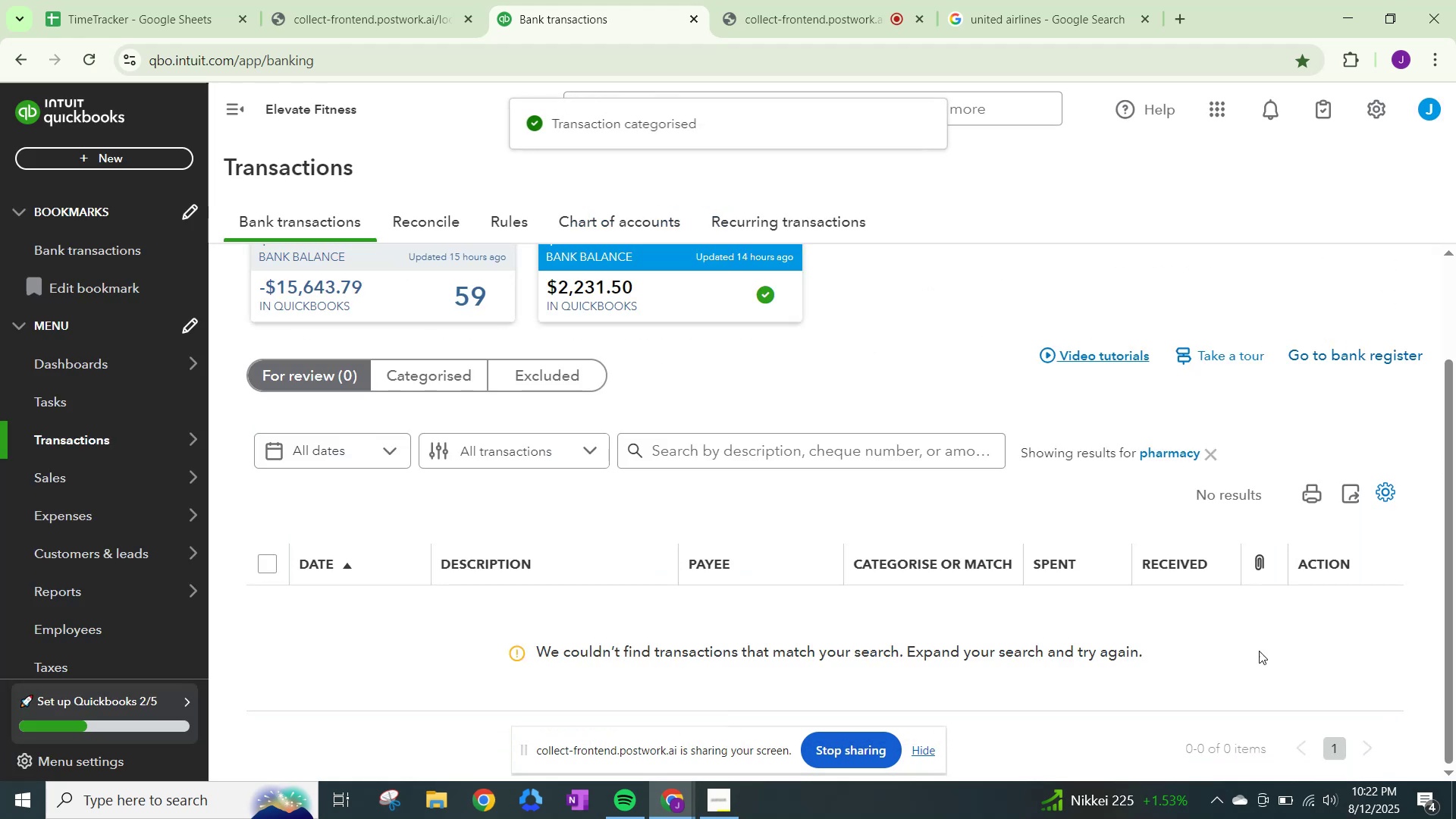 
scroll: coordinate [821, 413], scroll_direction: up, amount: 3.0
 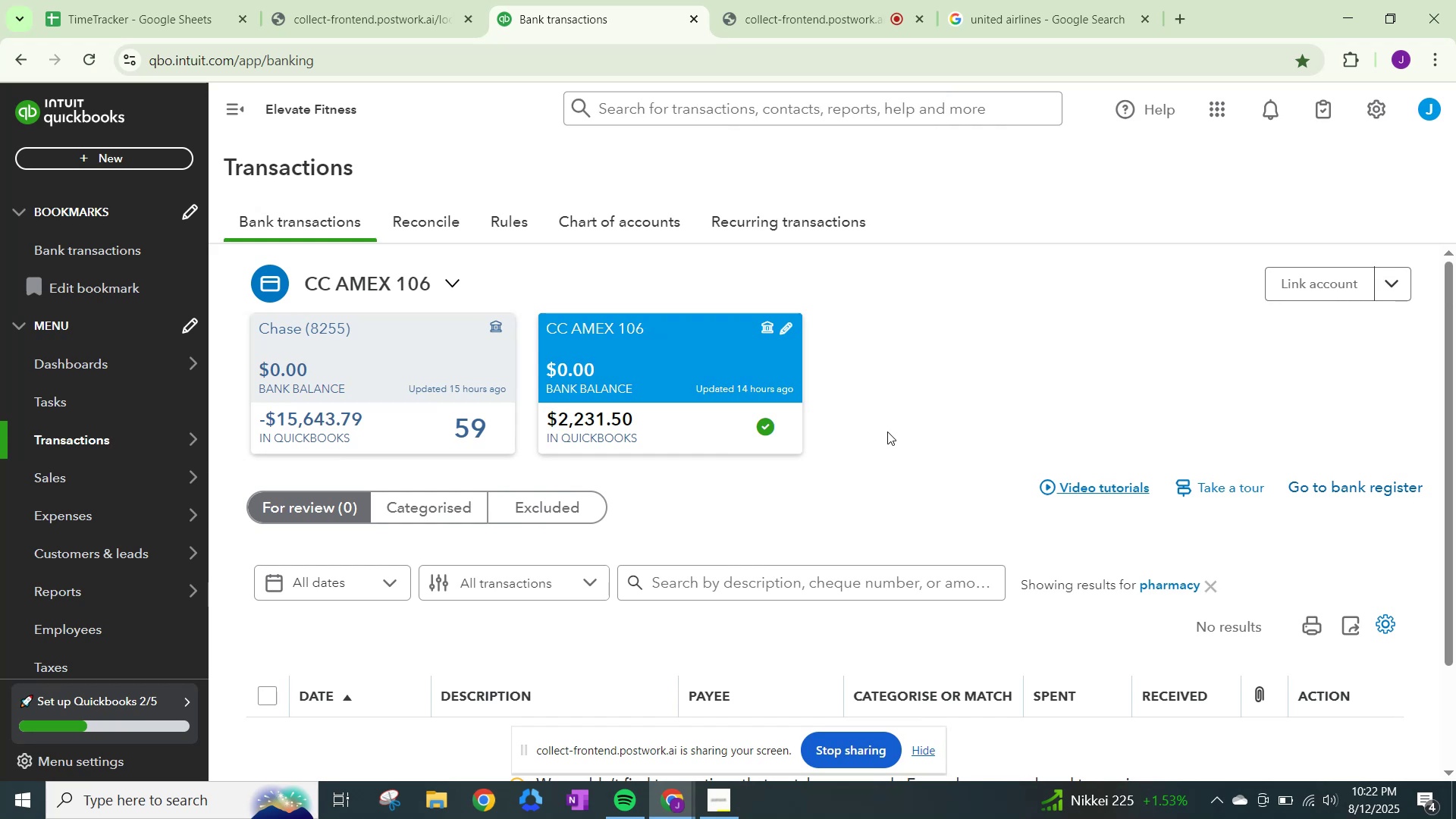 
scroll: coordinate [777, 543], scroll_direction: down, amount: 7.0
 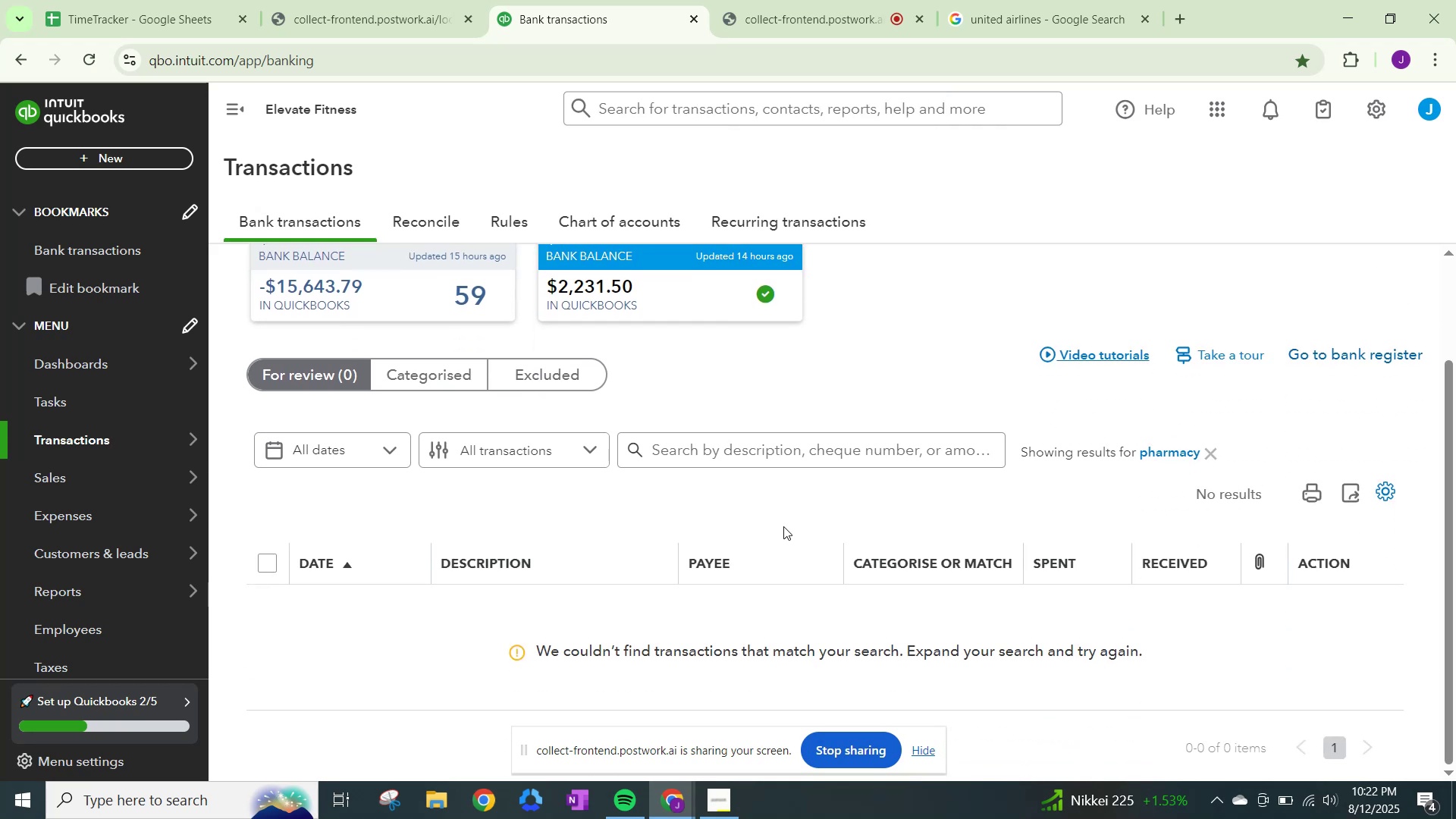 
scroll: coordinate [783, 526], scroll_direction: up, amount: 2.0
 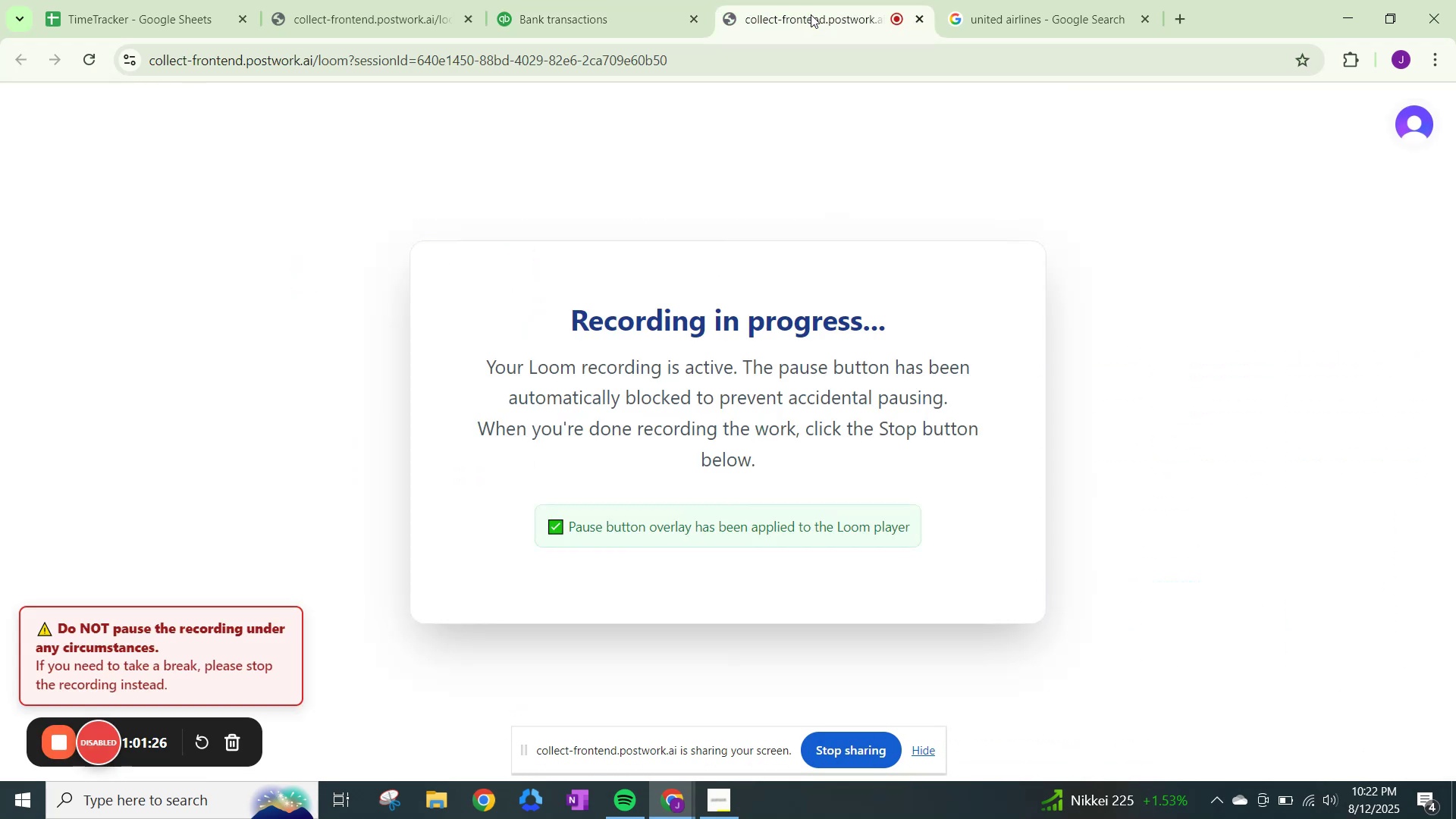 